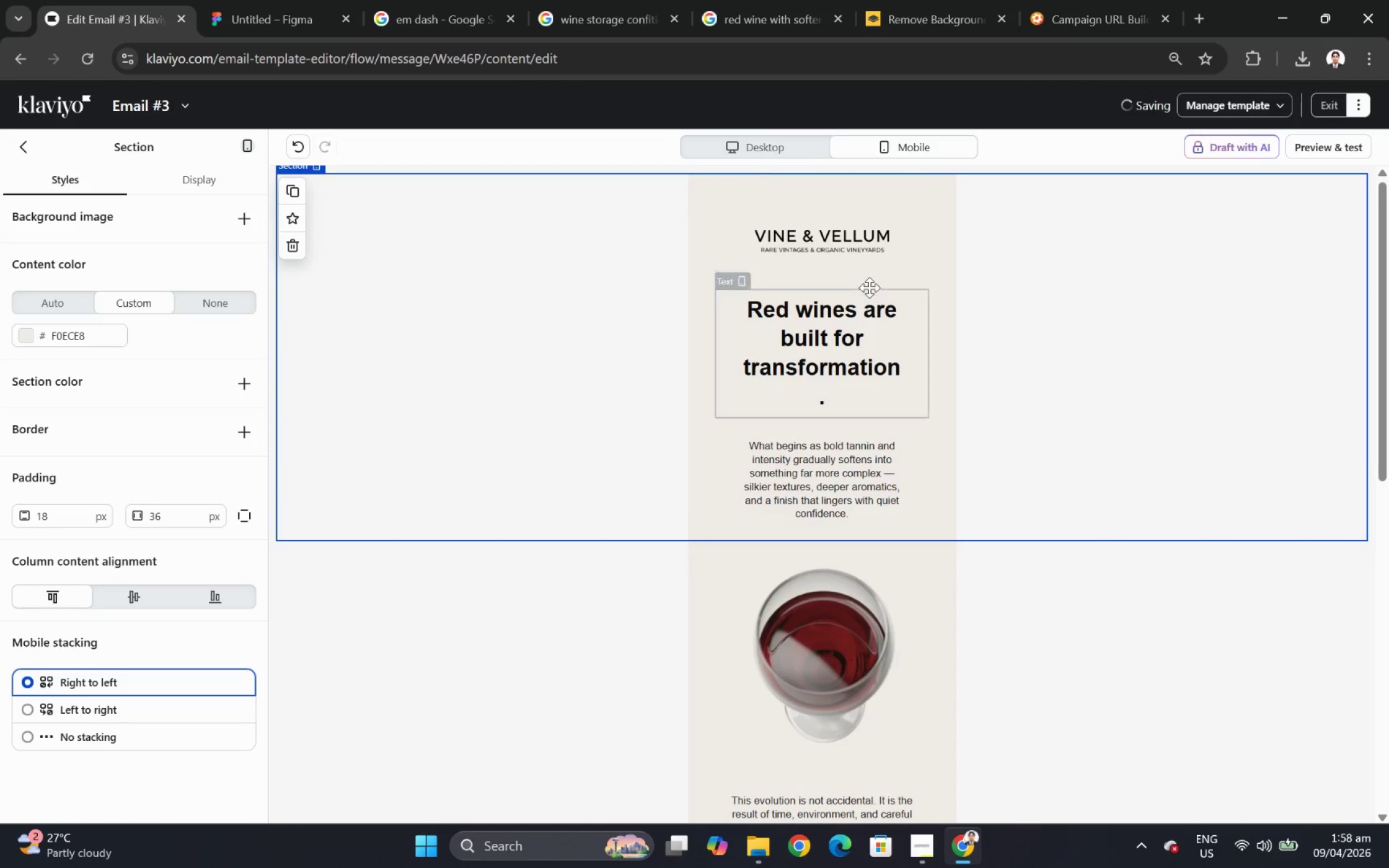 
left_click([841, 240])
 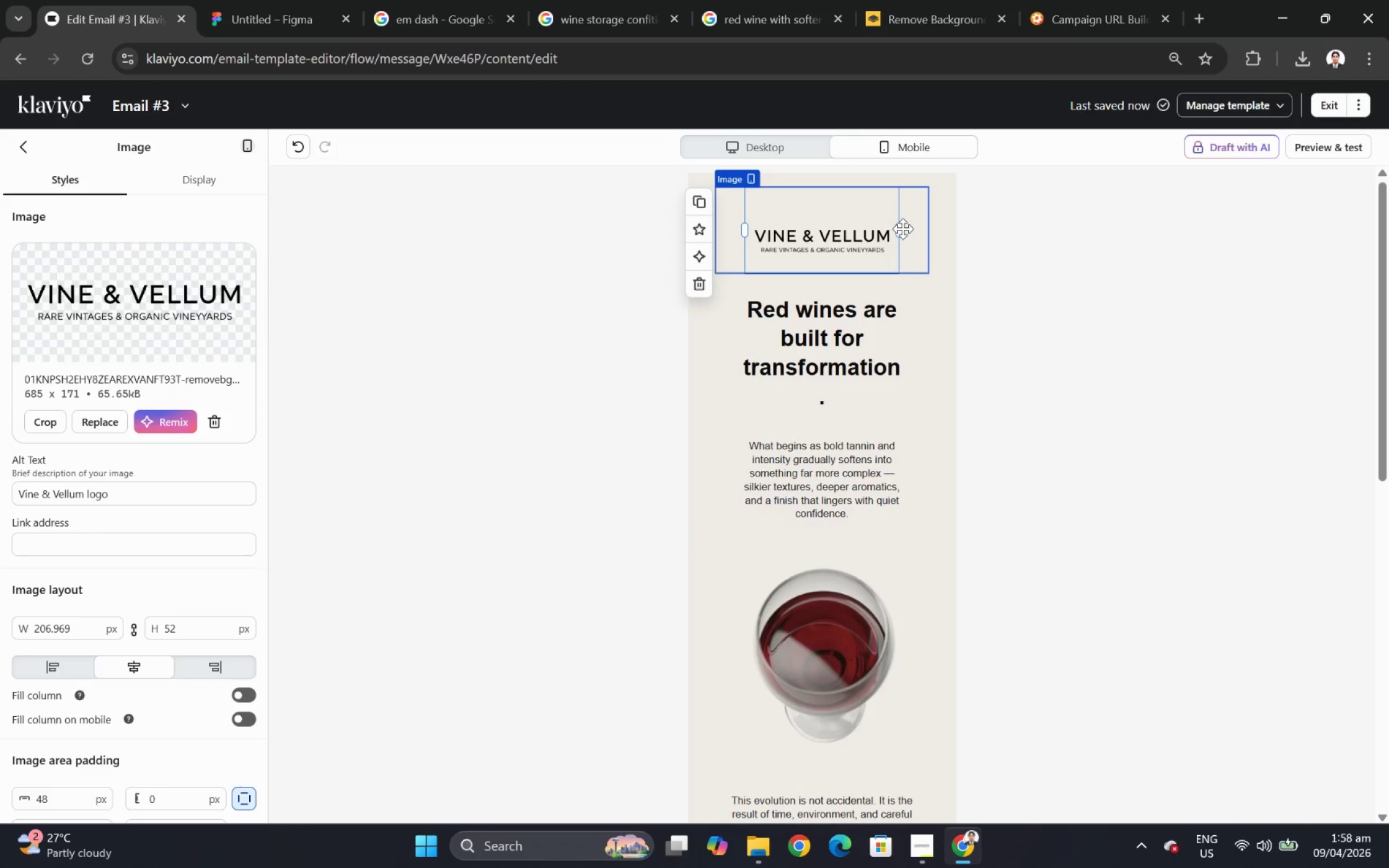 
left_click_drag(start_coordinate=[902, 229], to_coordinate=[888, 229])
 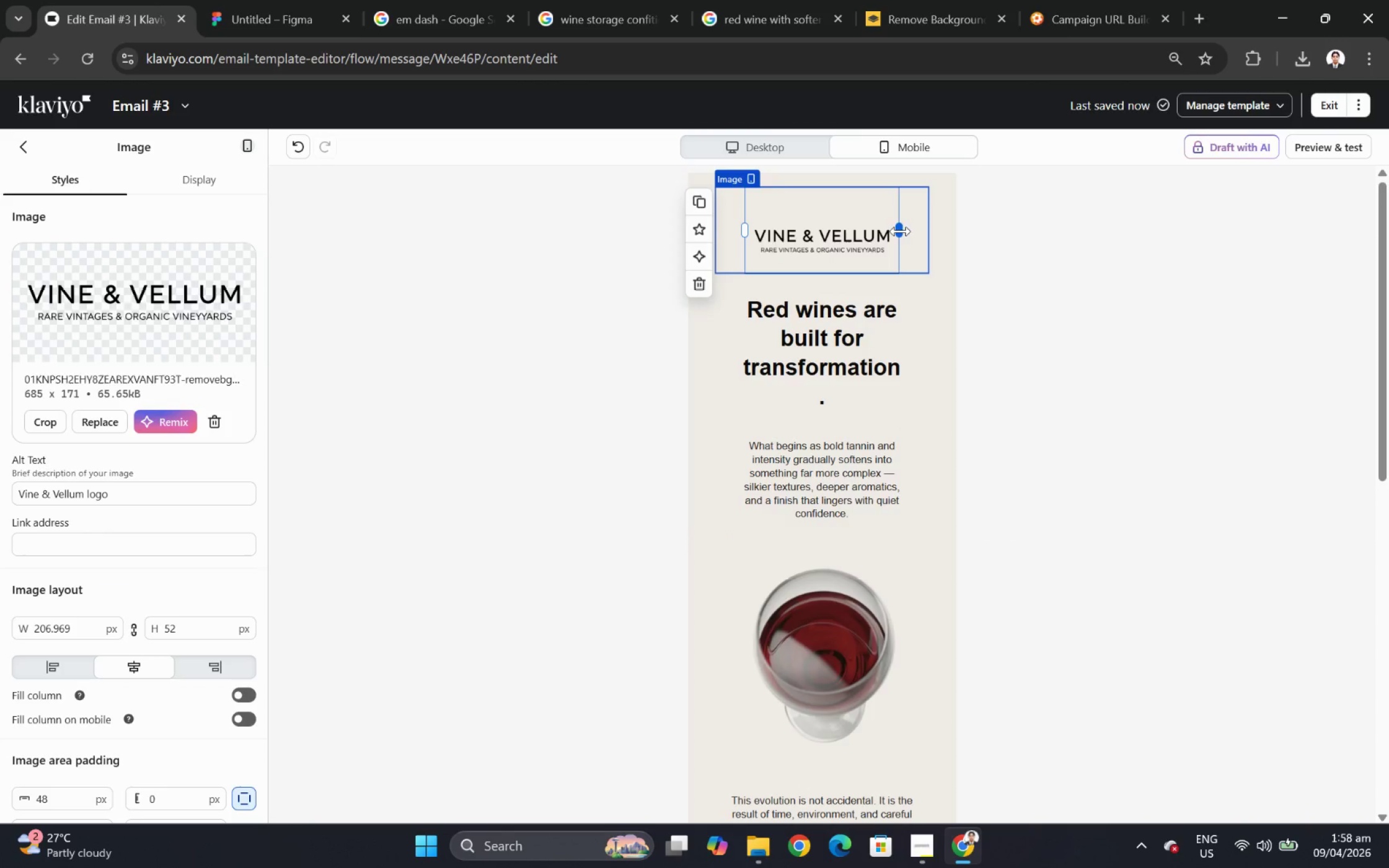 
left_click_drag(start_coordinate=[900, 231], to_coordinate=[875, 233])
 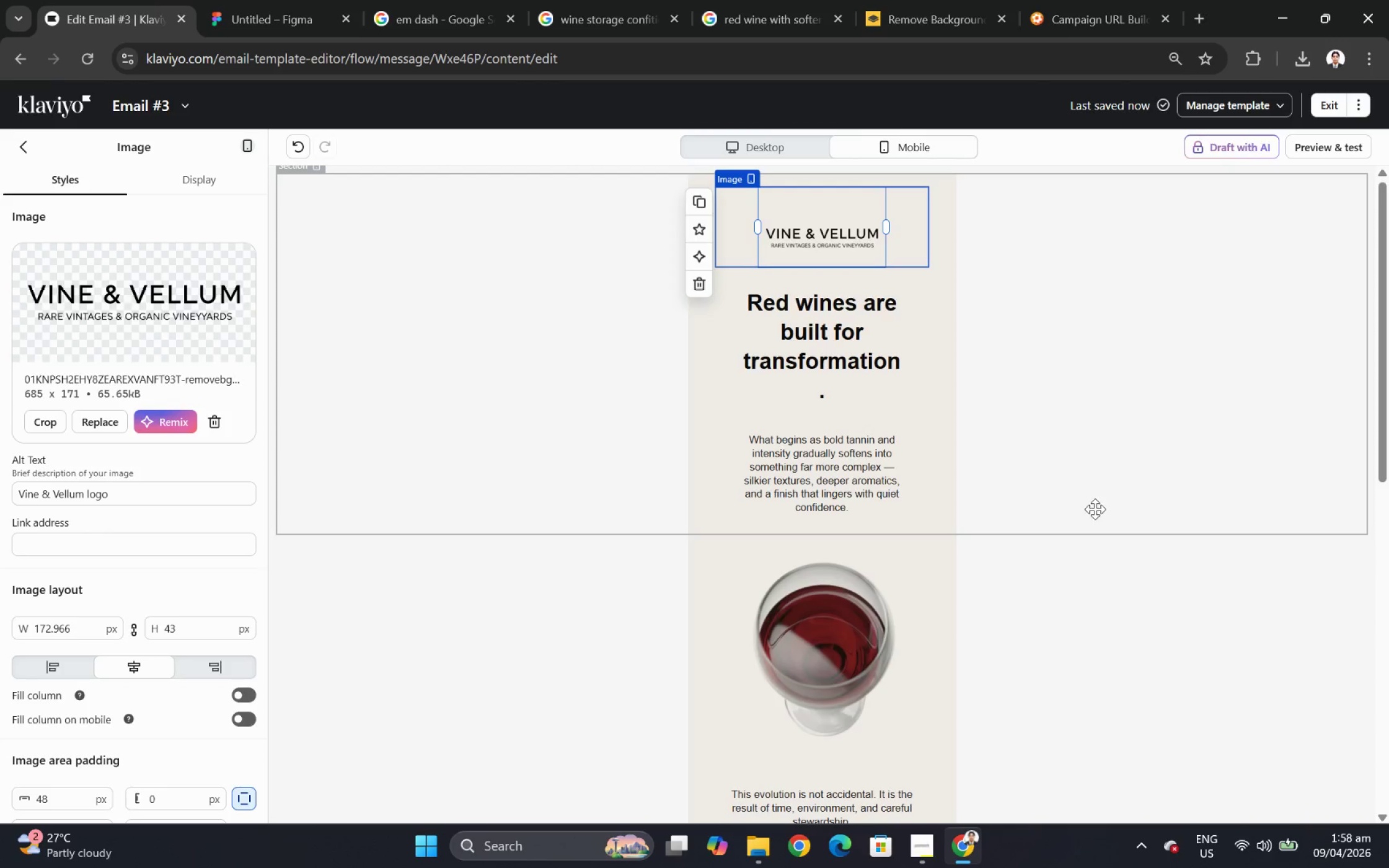 
left_click([1095, 509])
 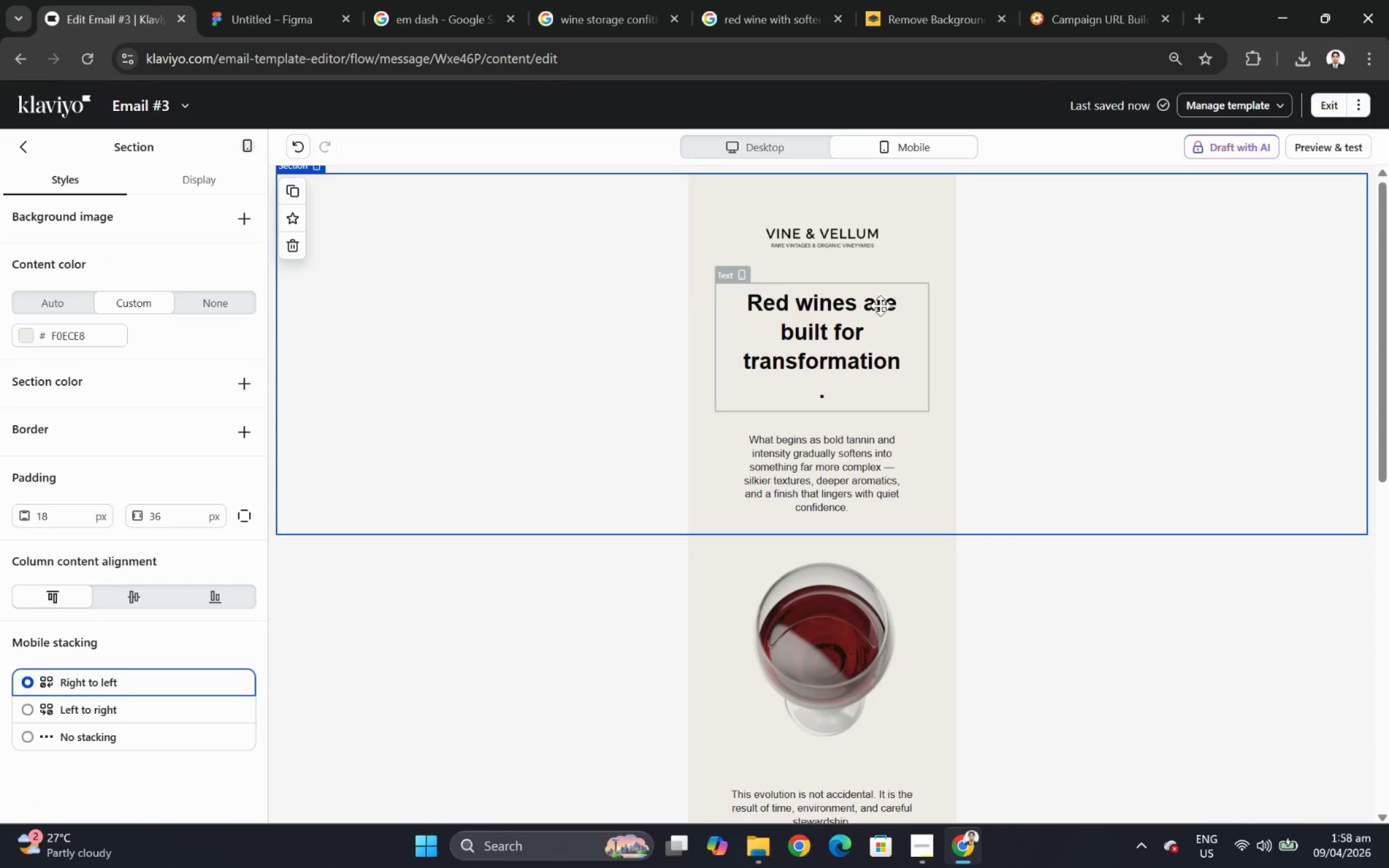 
left_click([870, 276])
 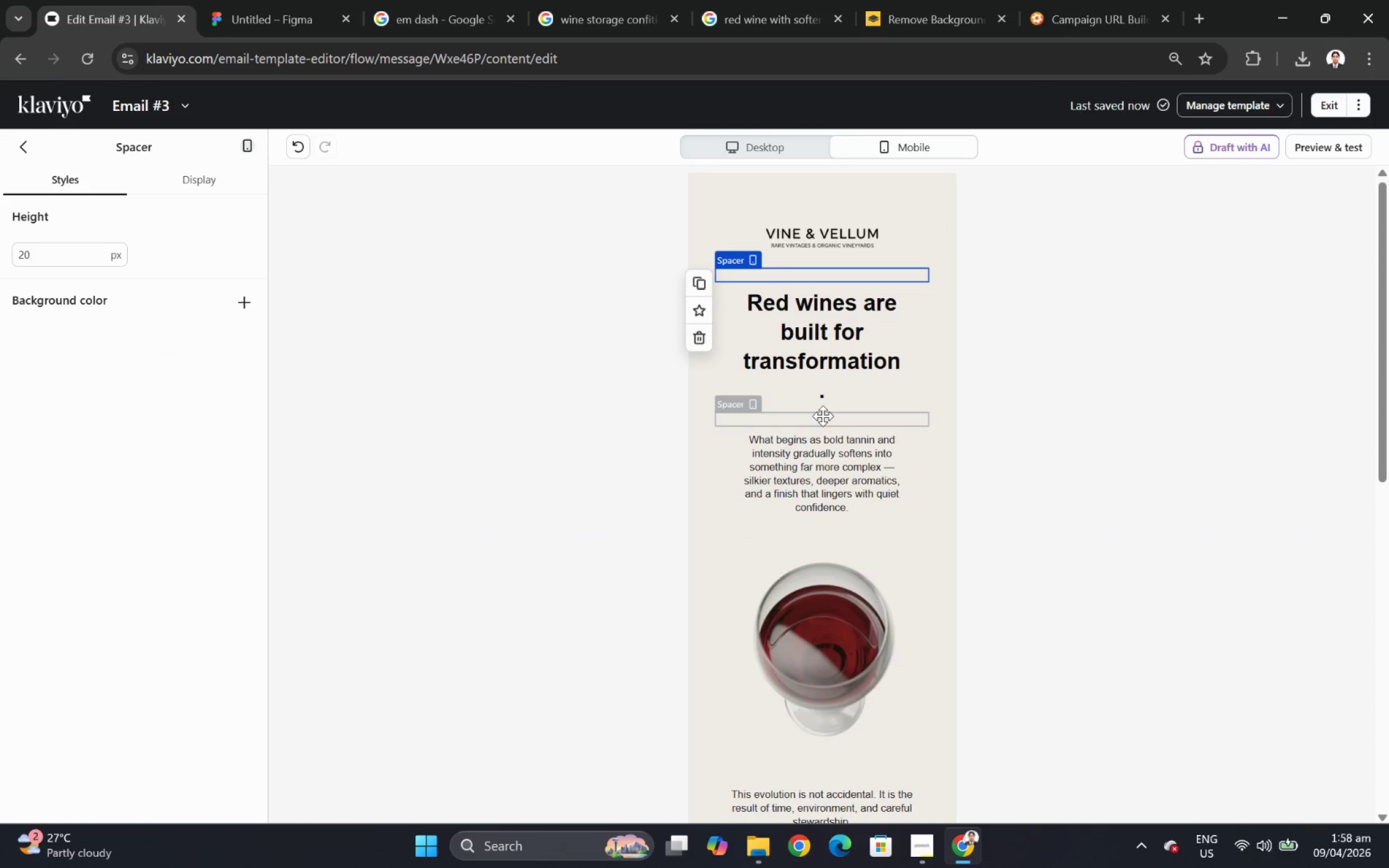 
left_click([824, 411])
 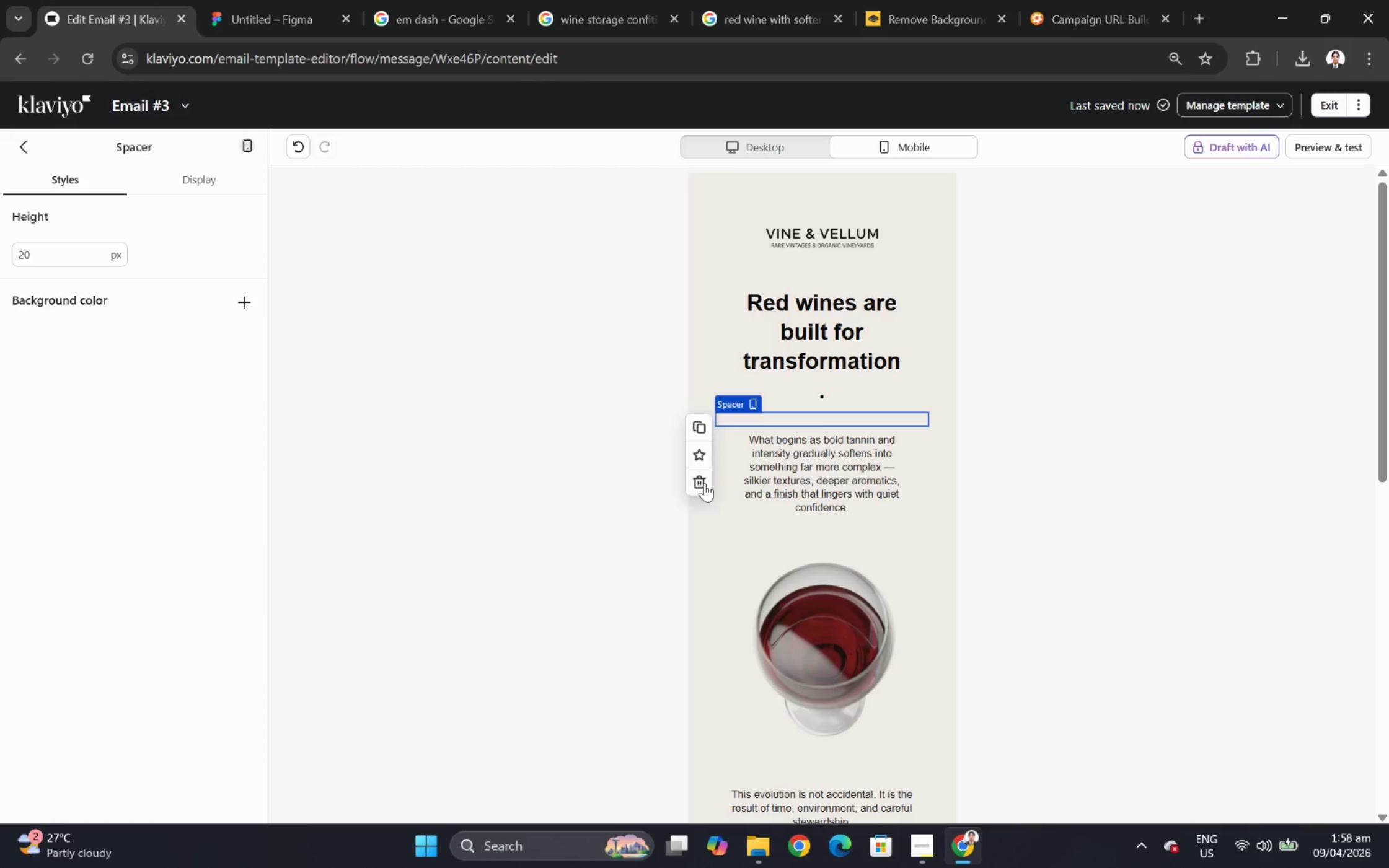 
left_click([692, 481])
 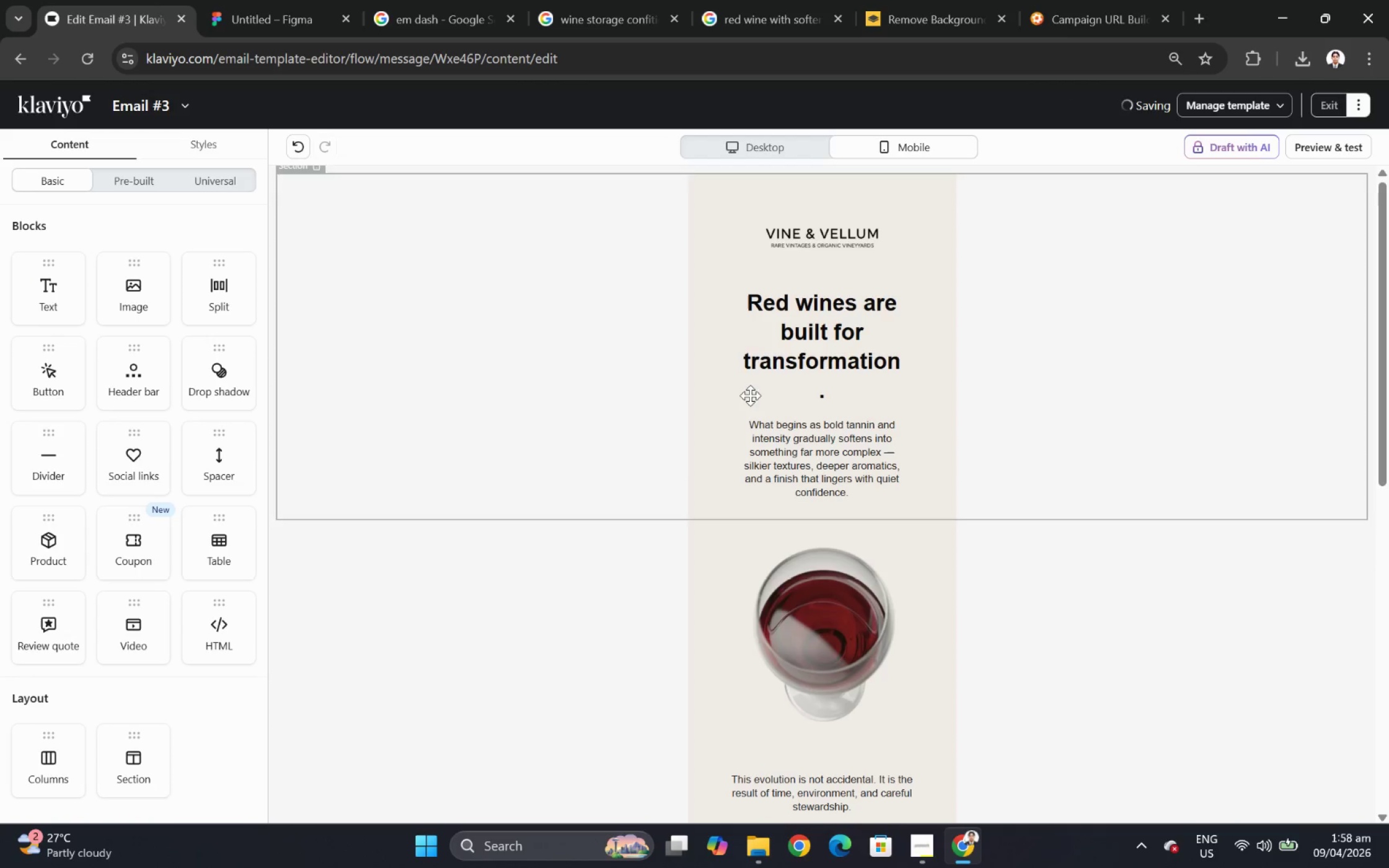 
left_click([791, 366])
 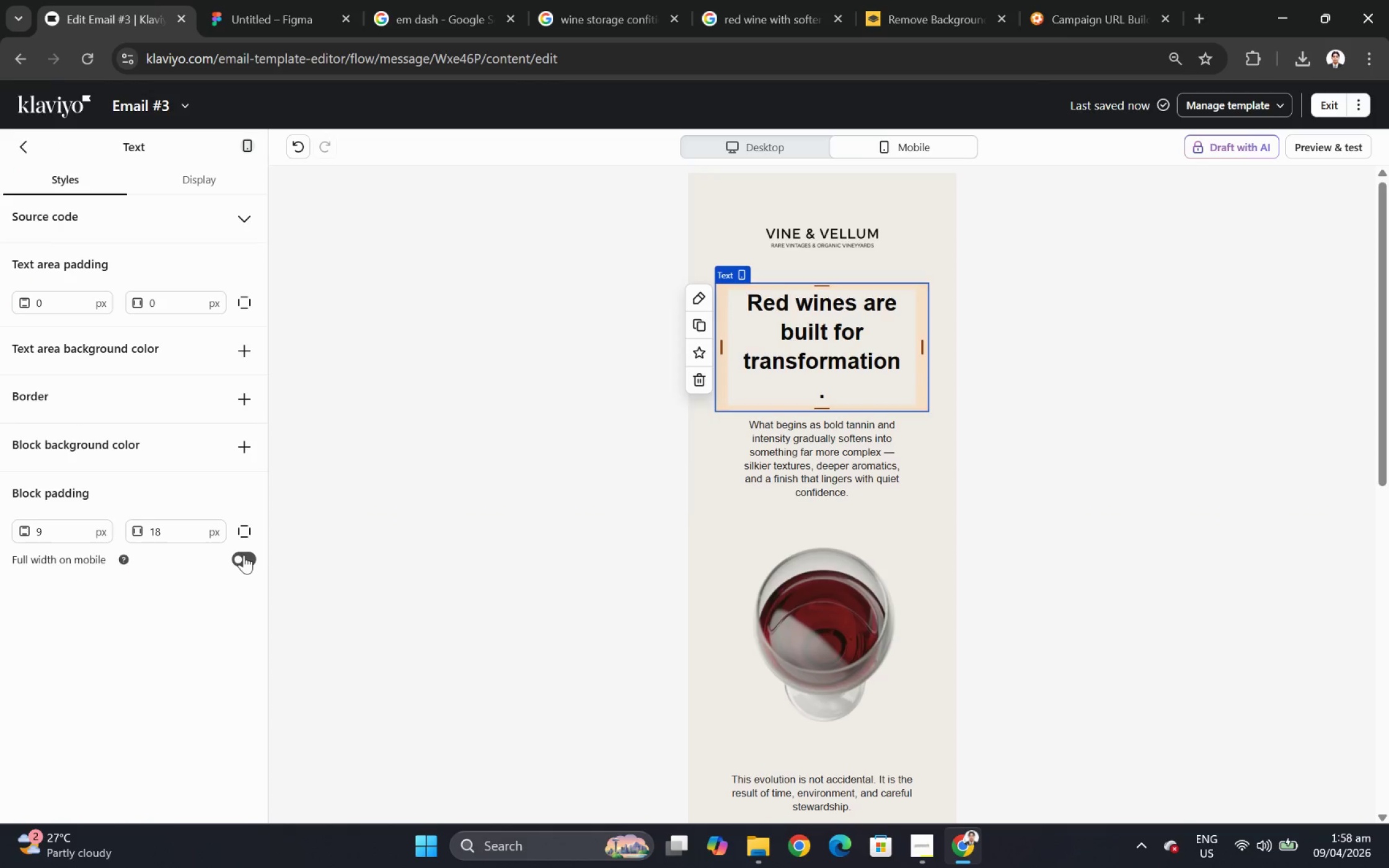 
left_click([1067, 625])
 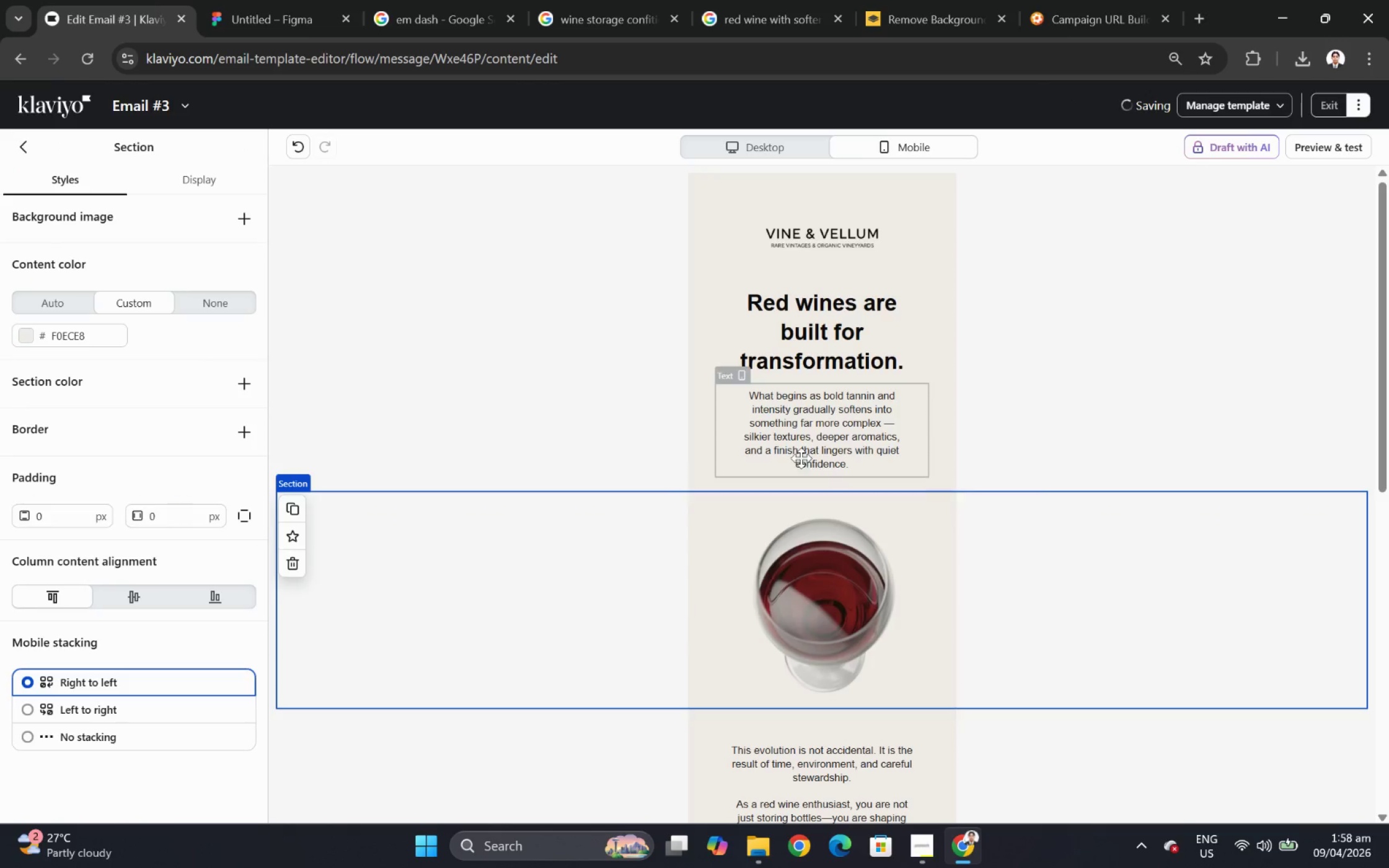 
left_click([801, 446])
 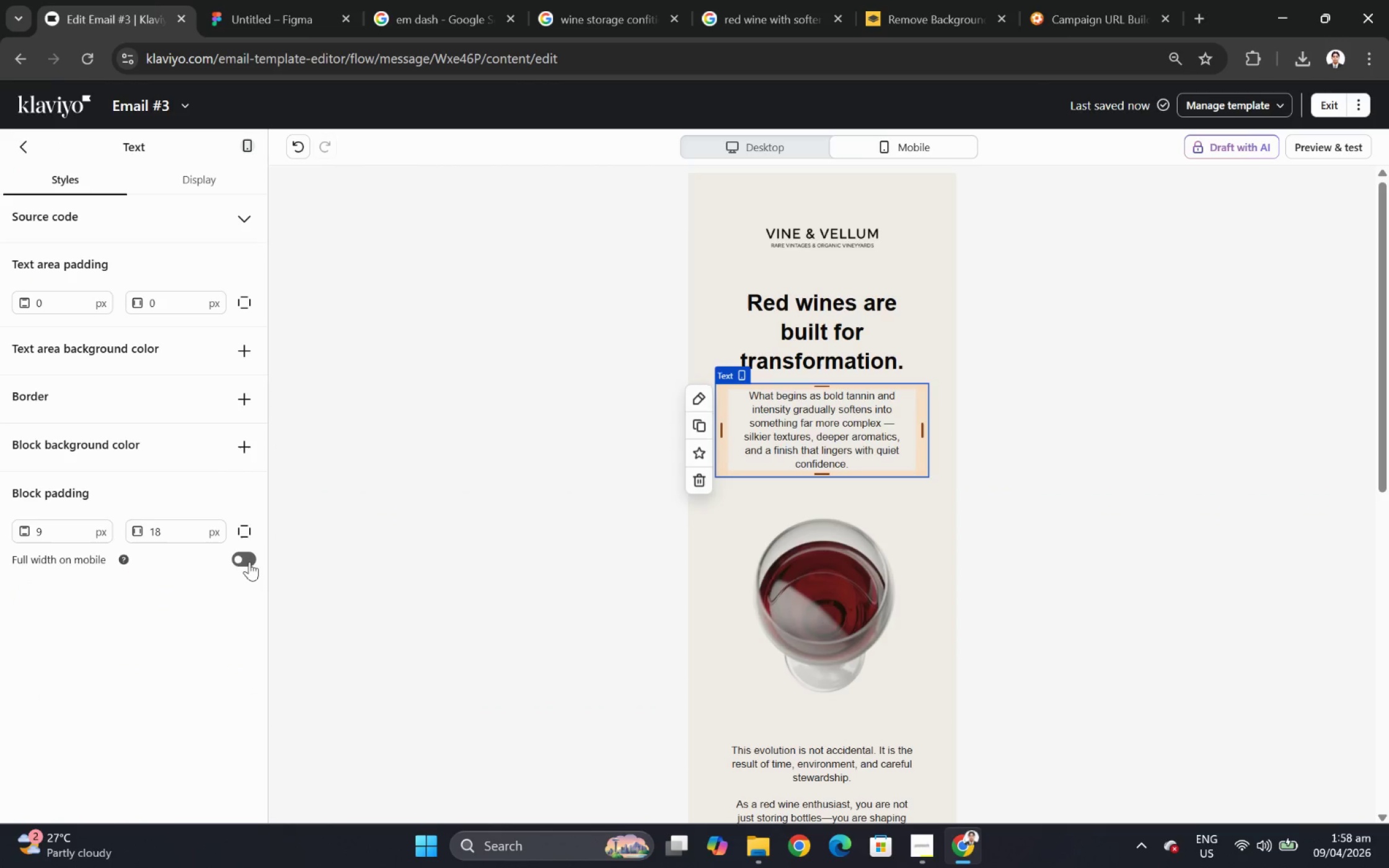 
left_click([249, 562])
 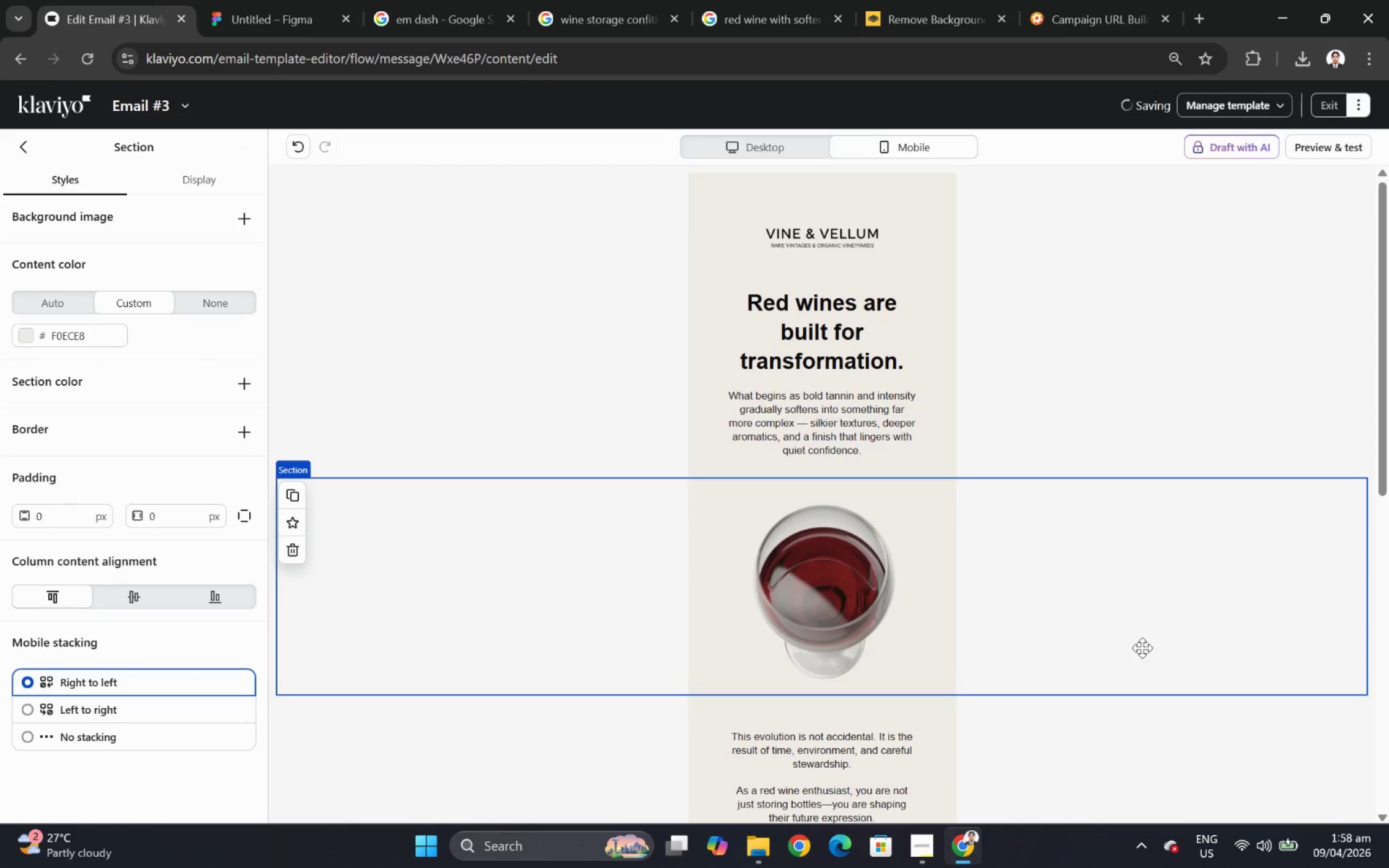 
left_click([863, 610])
 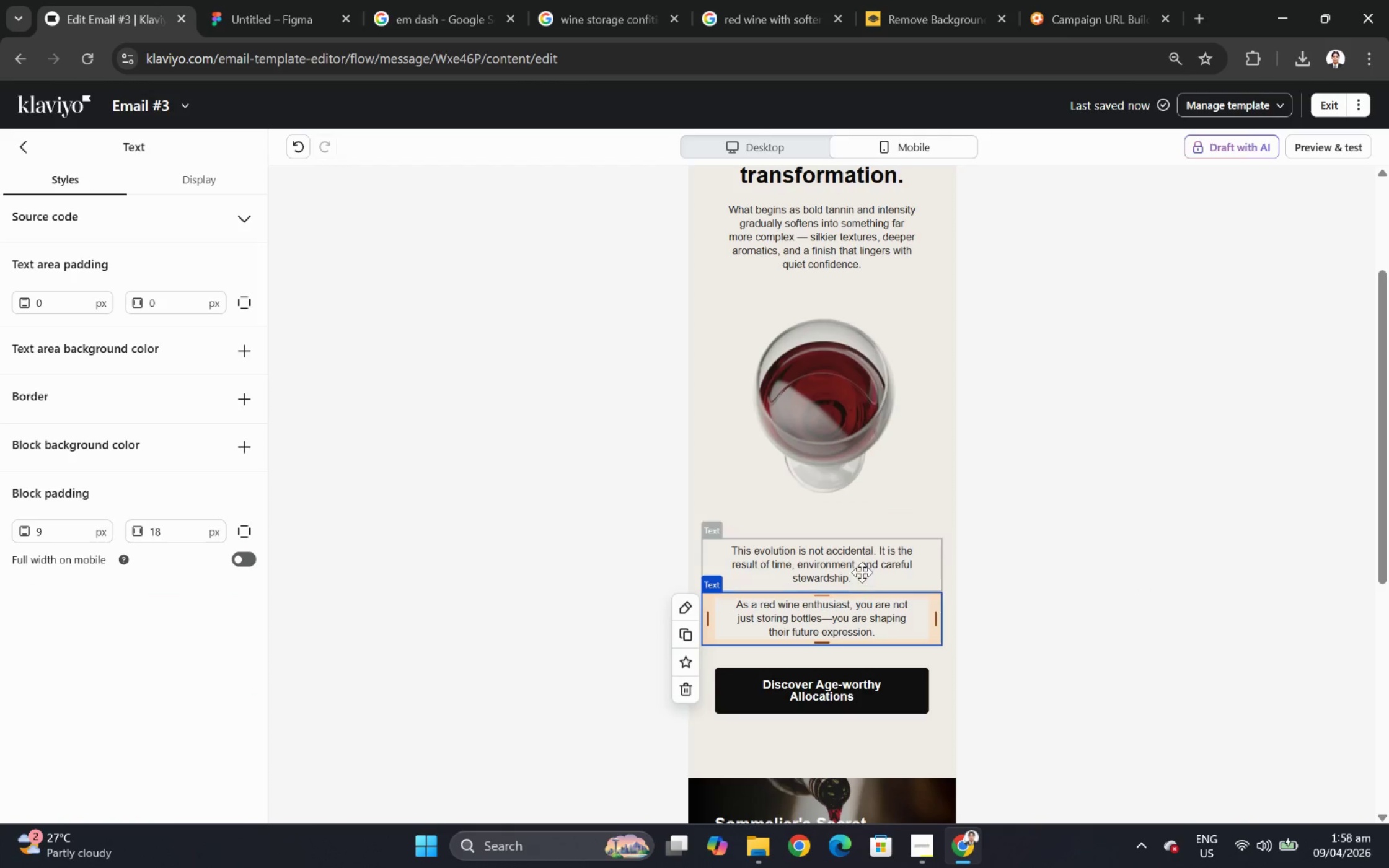 
scroll: coordinate [1150, 619], scroll_direction: down, amount: 2.0
 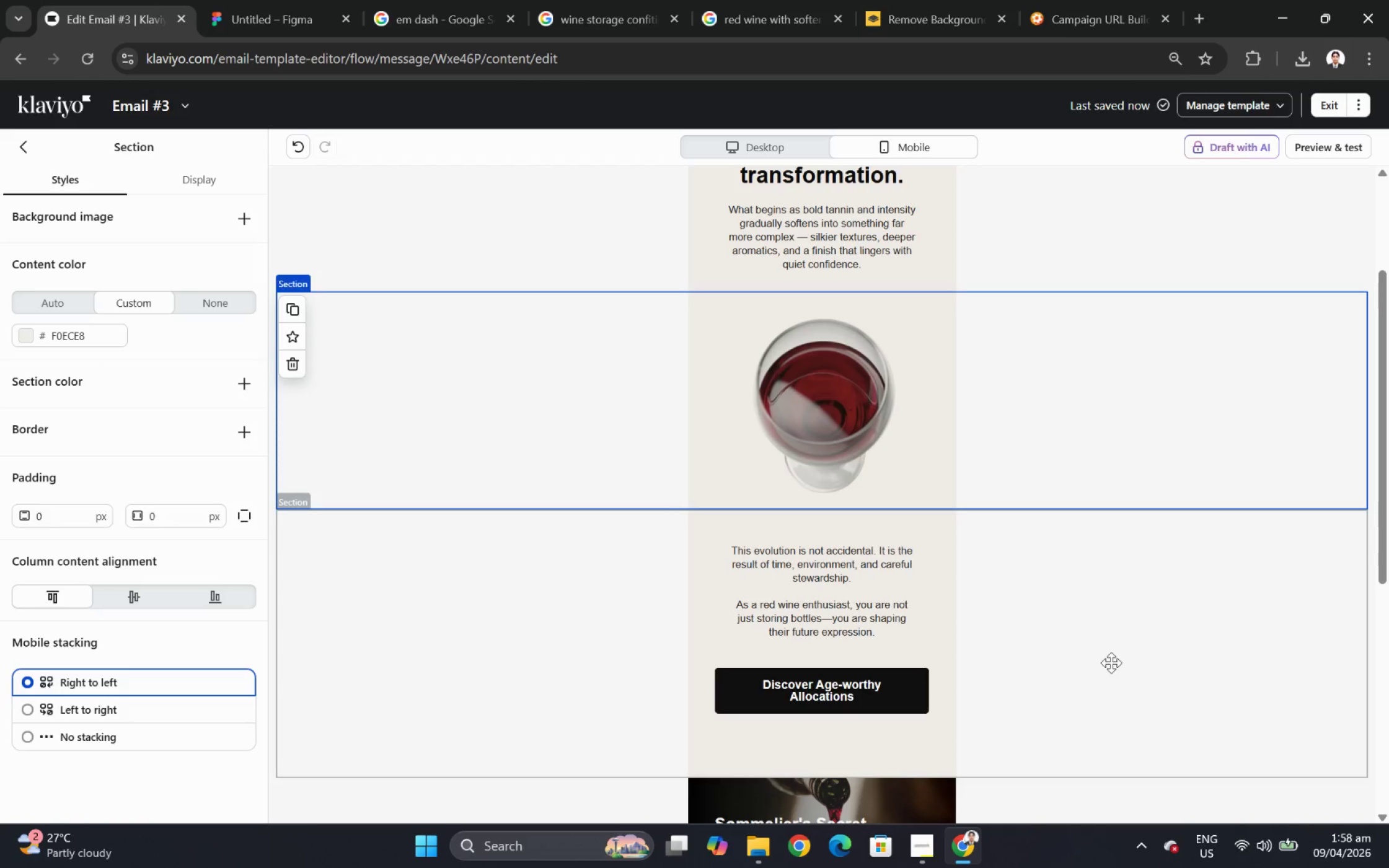 
left_click([862, 569])
 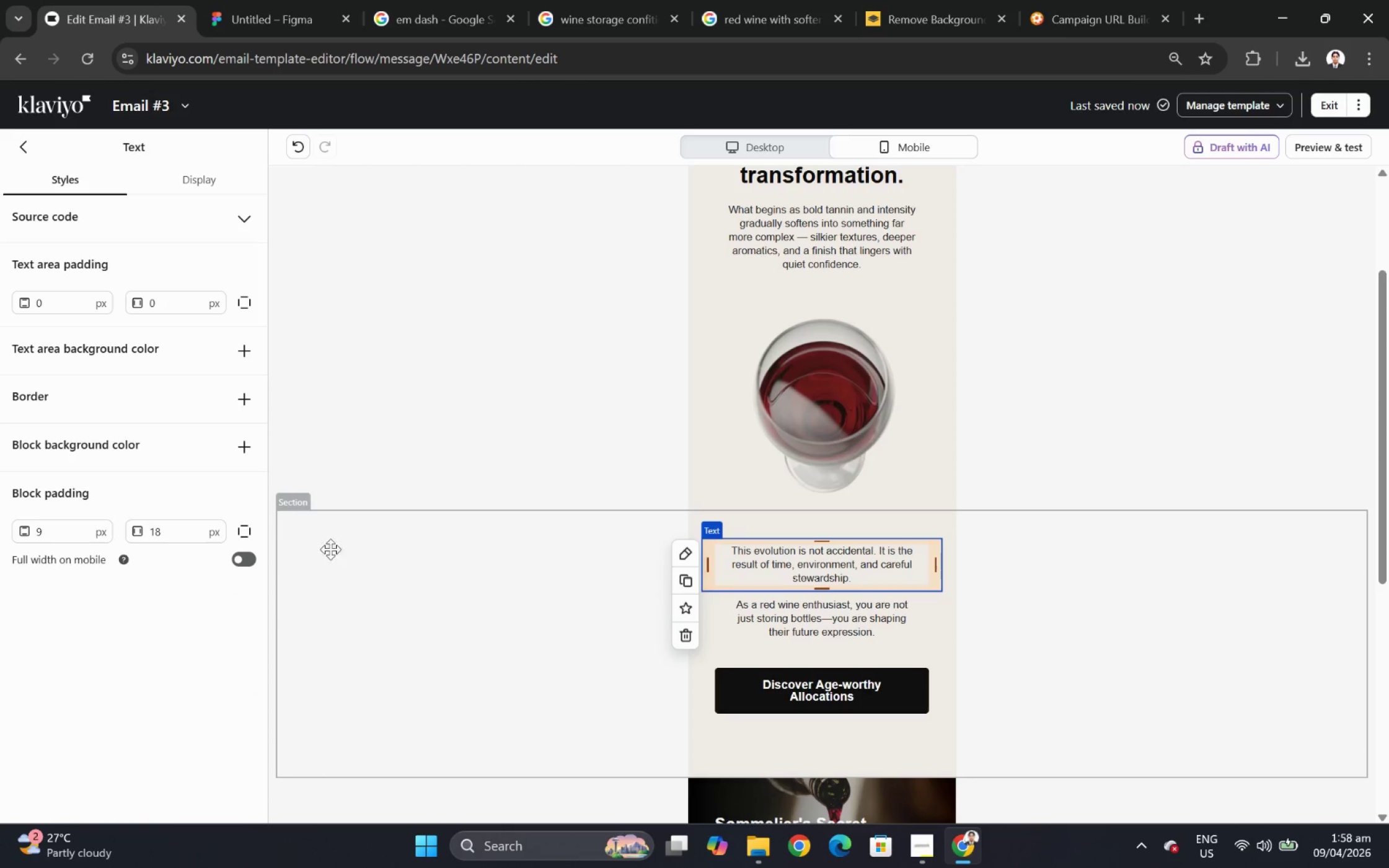 
left_click([245, 561])
 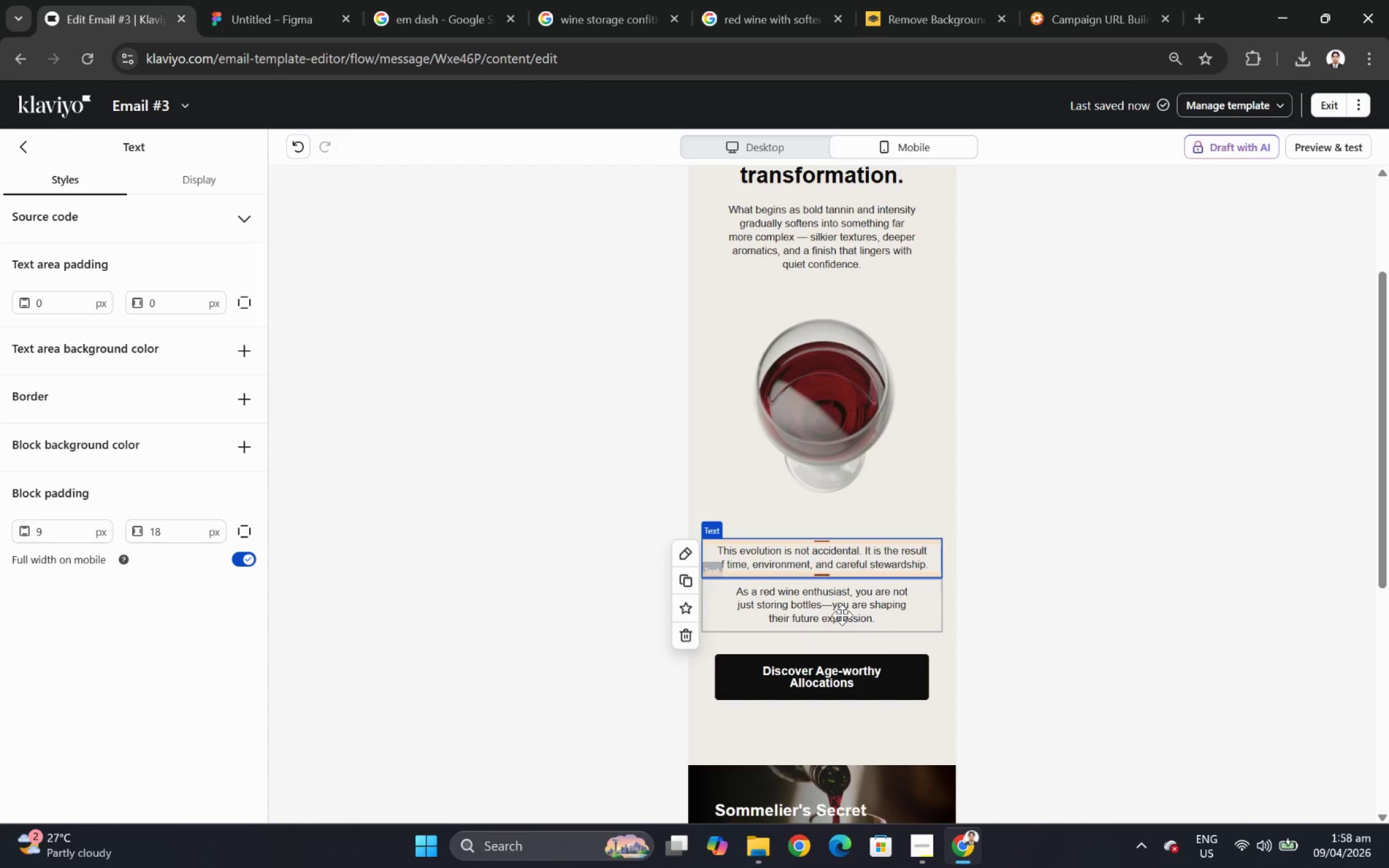 
left_click([847, 620])
 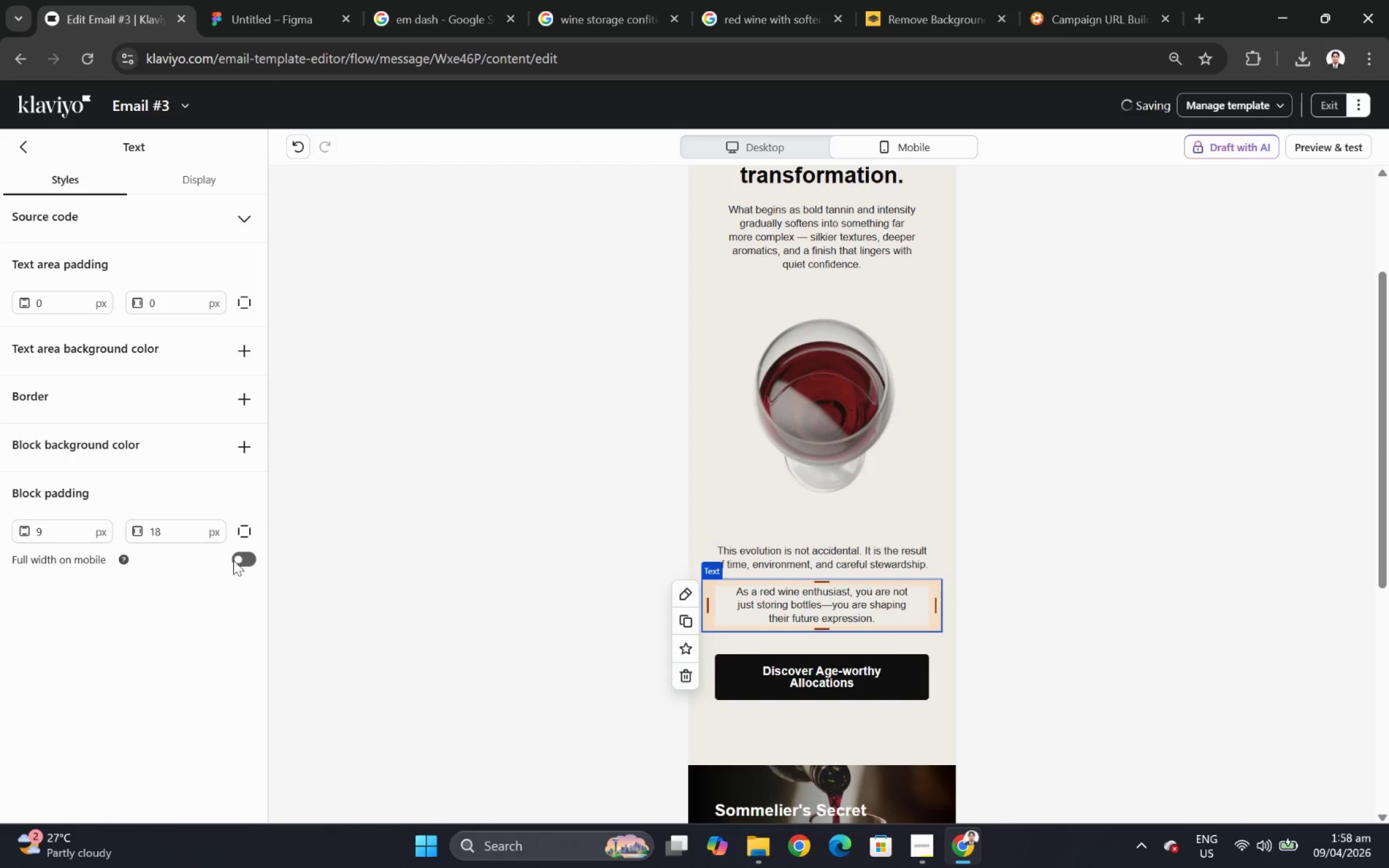 
left_click([237, 558])
 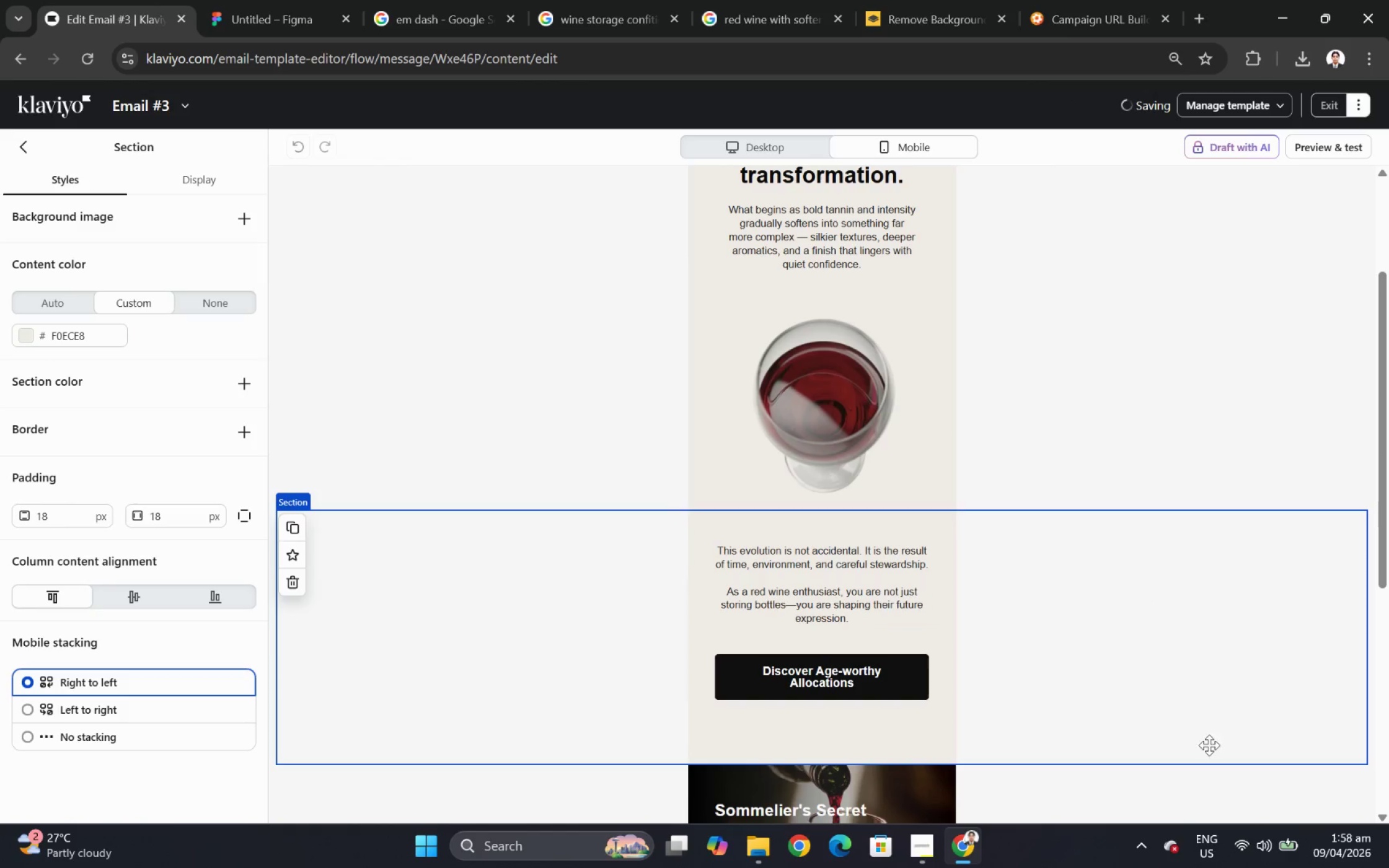 
scroll: coordinate [1198, 709], scroll_direction: down, amount: 1.0
 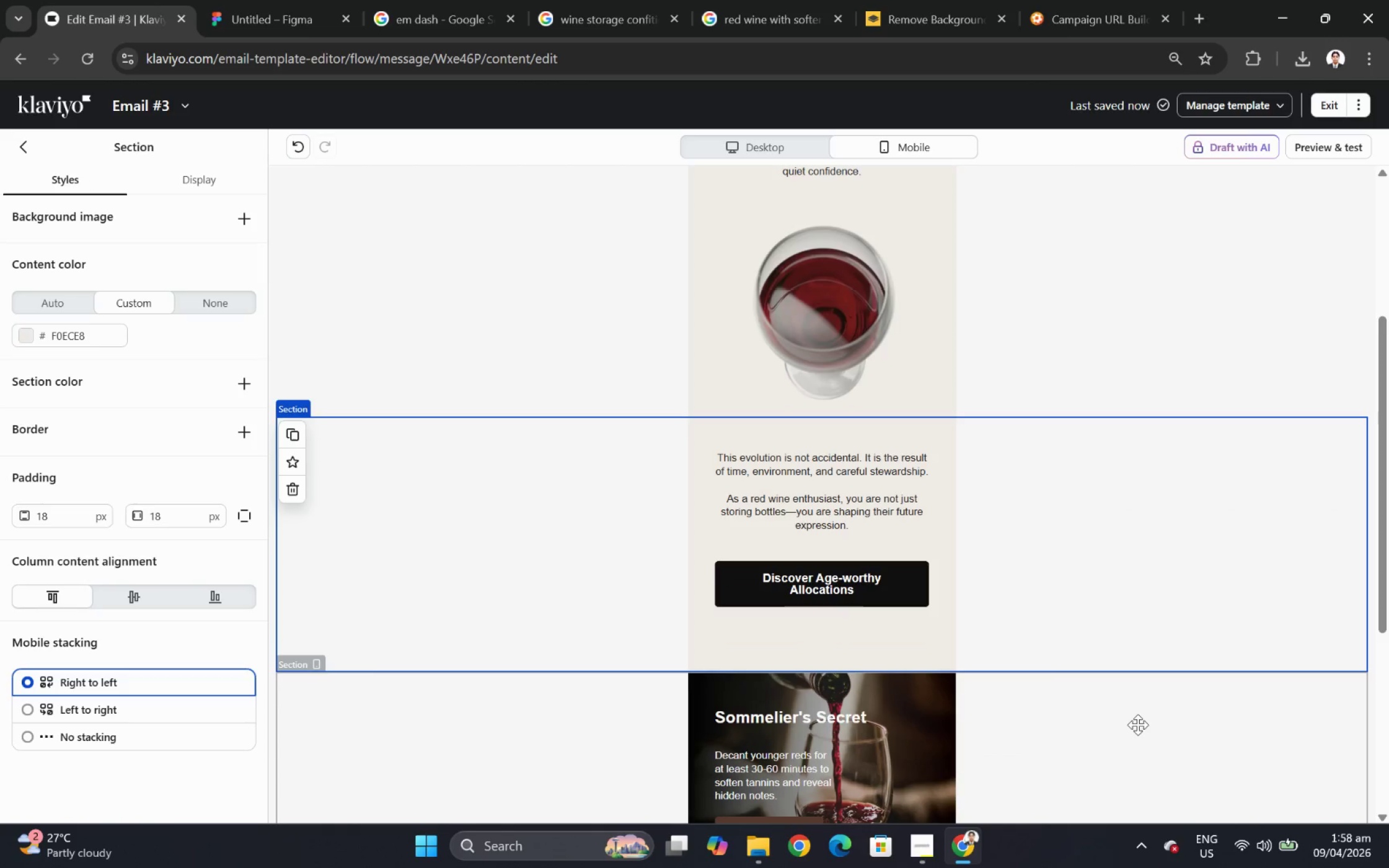 
scroll: coordinate [1134, 692], scroll_direction: up, amount: 4.0
 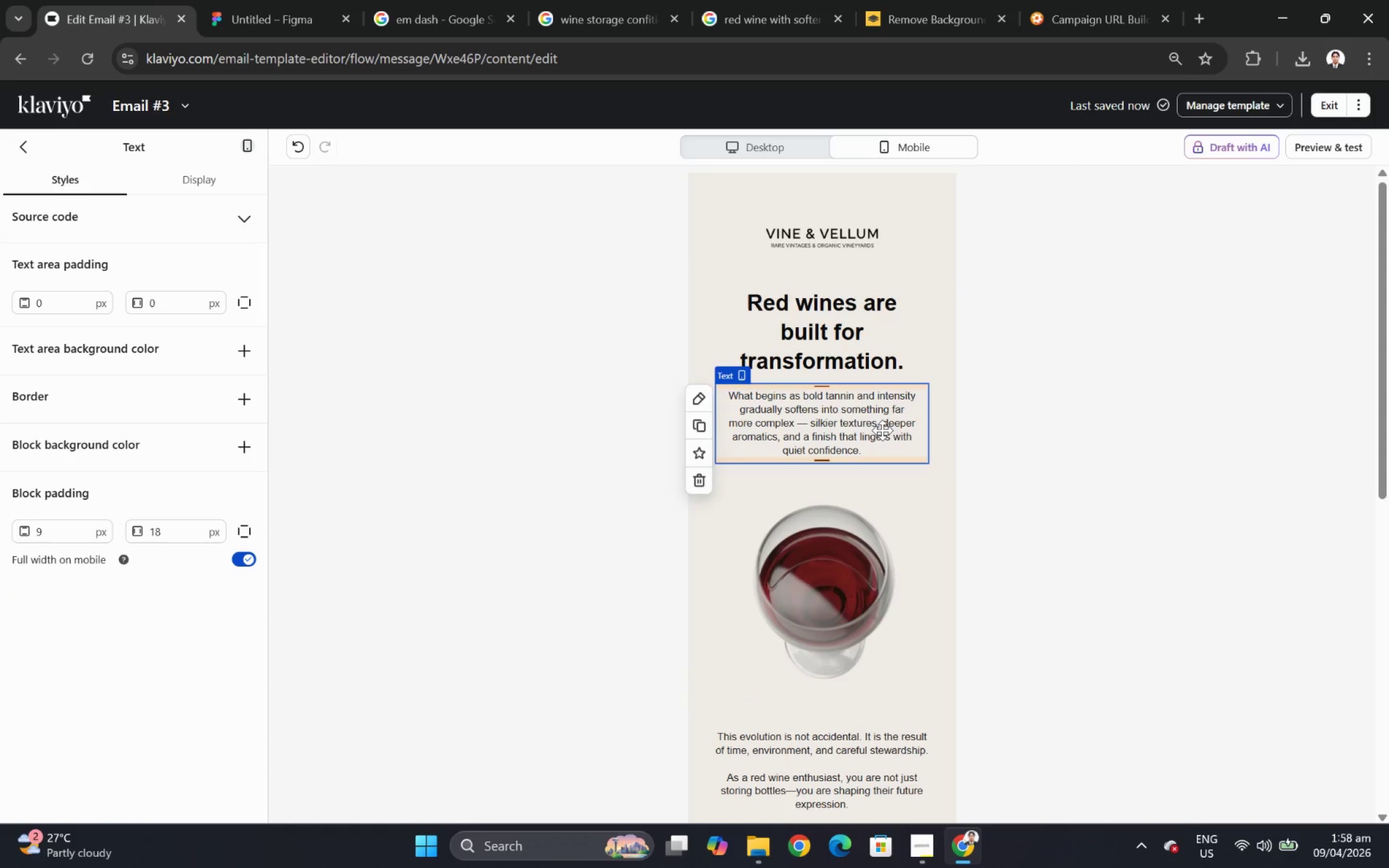 
left_click([614, 419])
 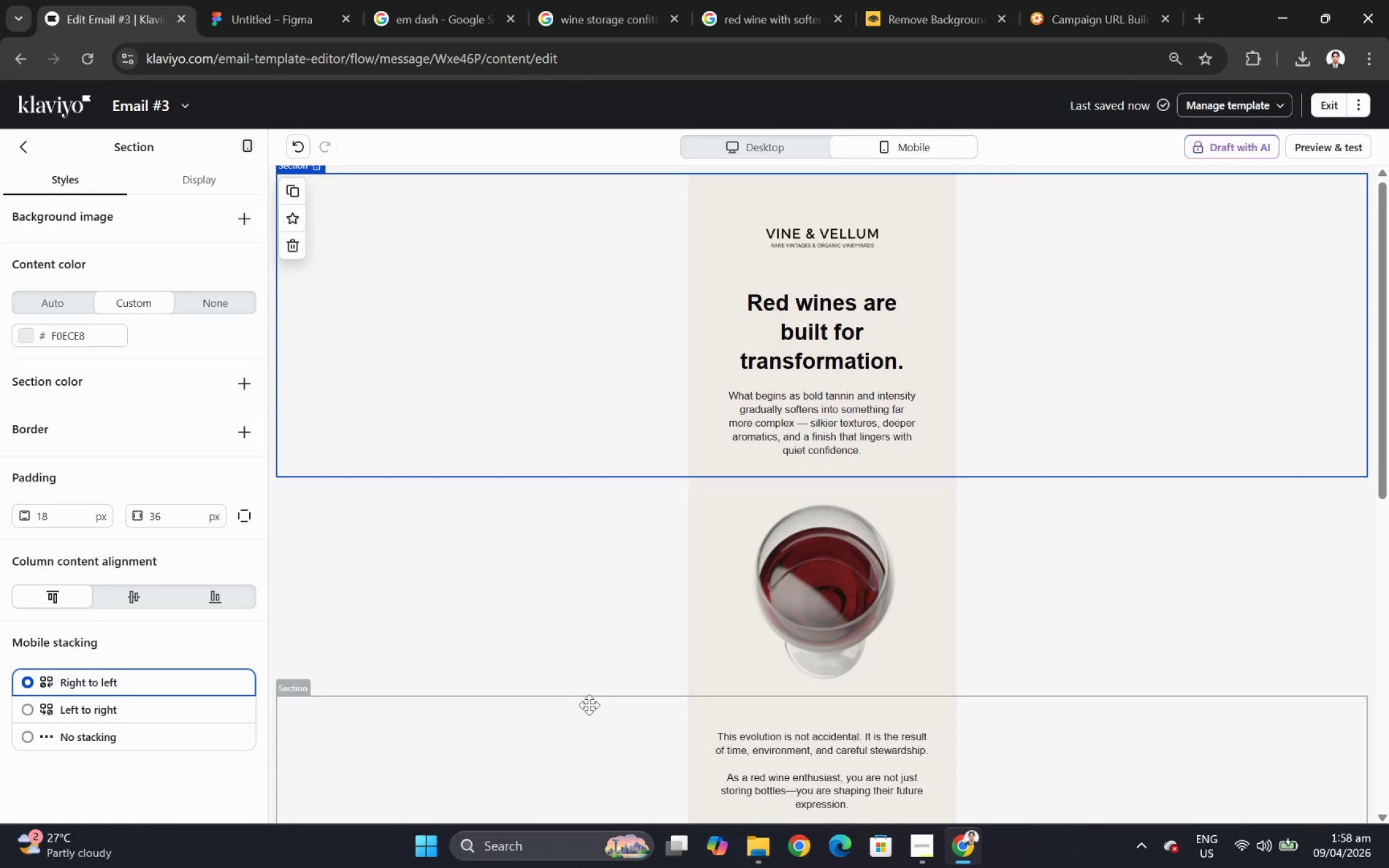 
left_click([597, 750])
 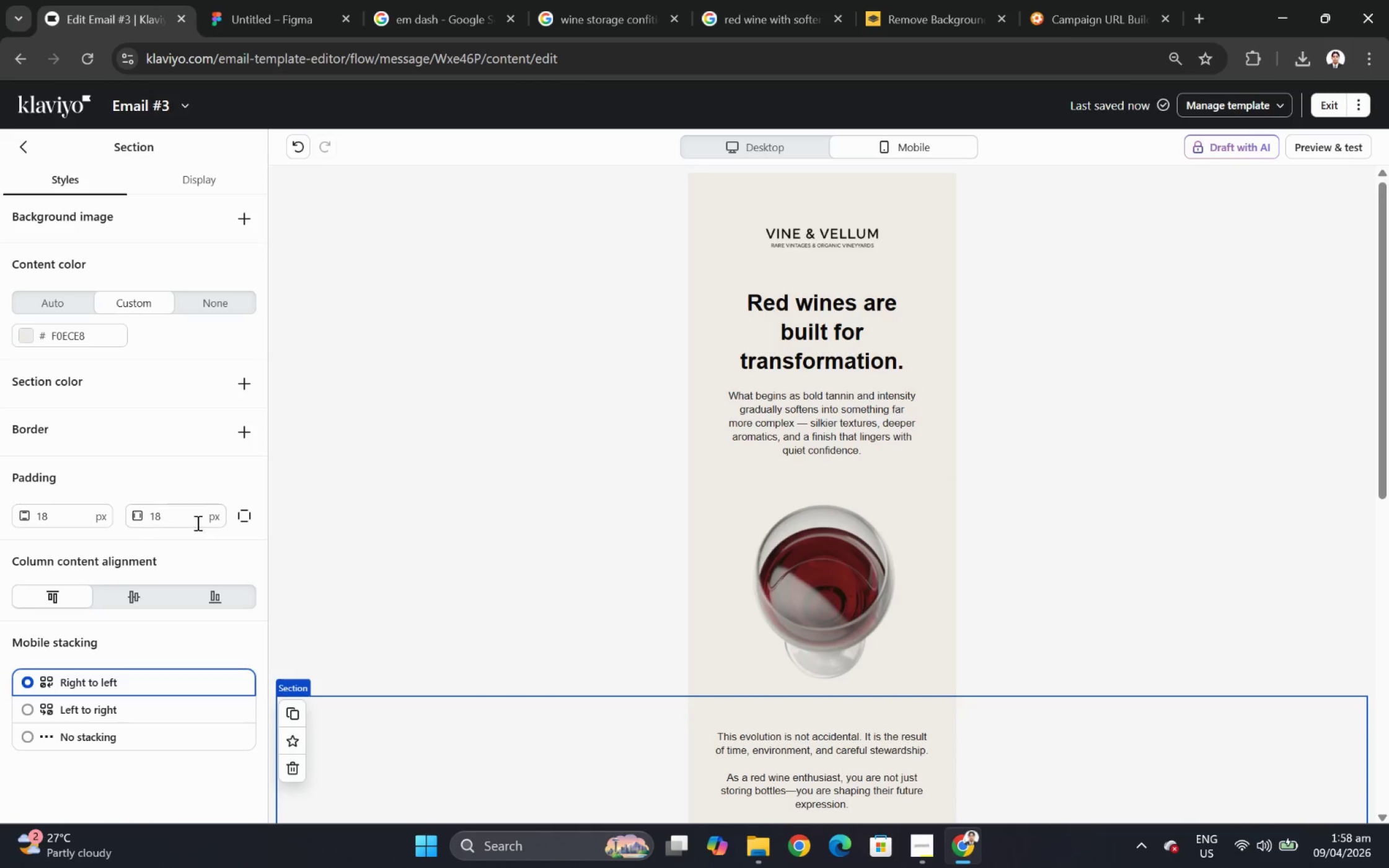 
double_click([196, 522])
 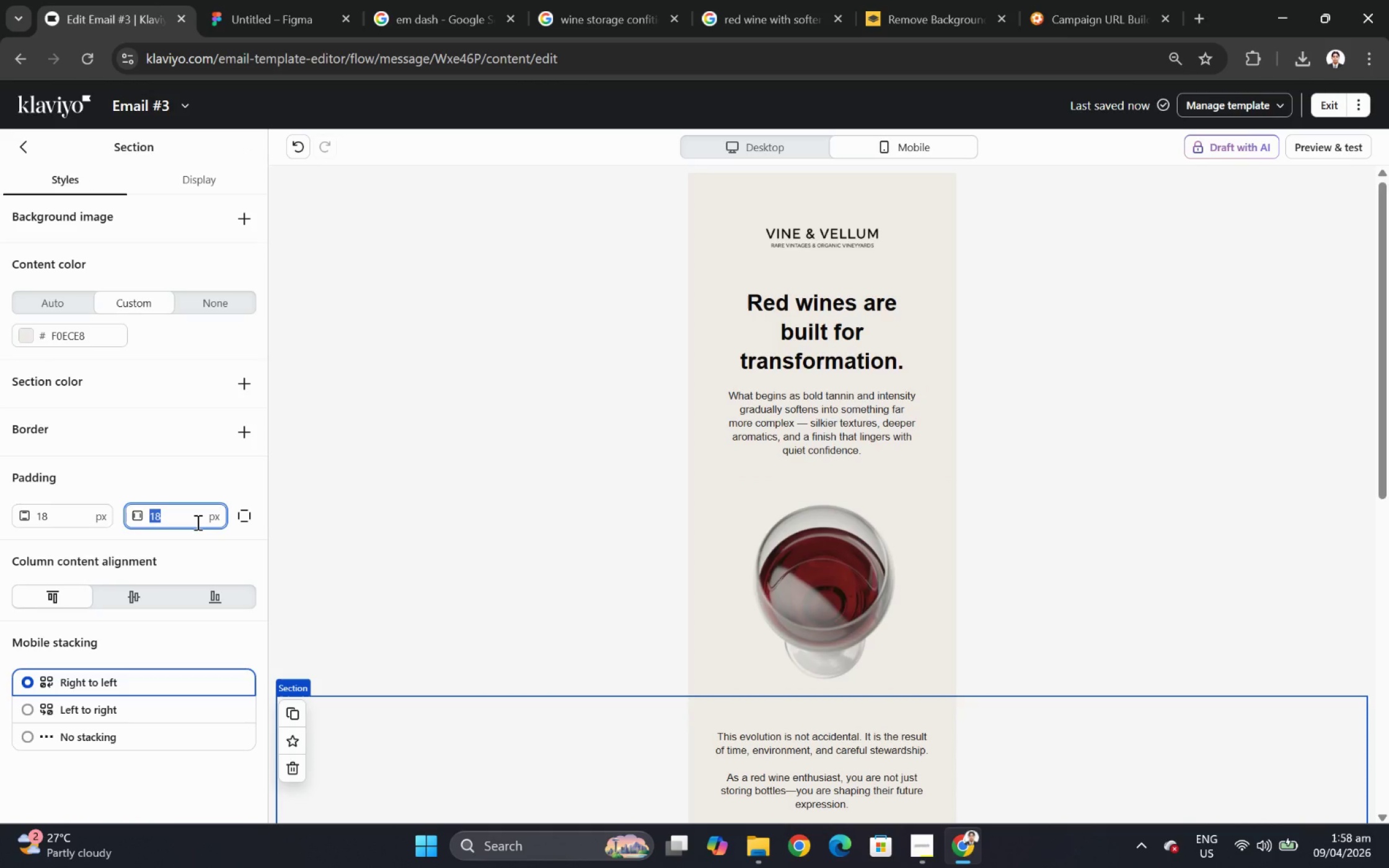 
type(36)
 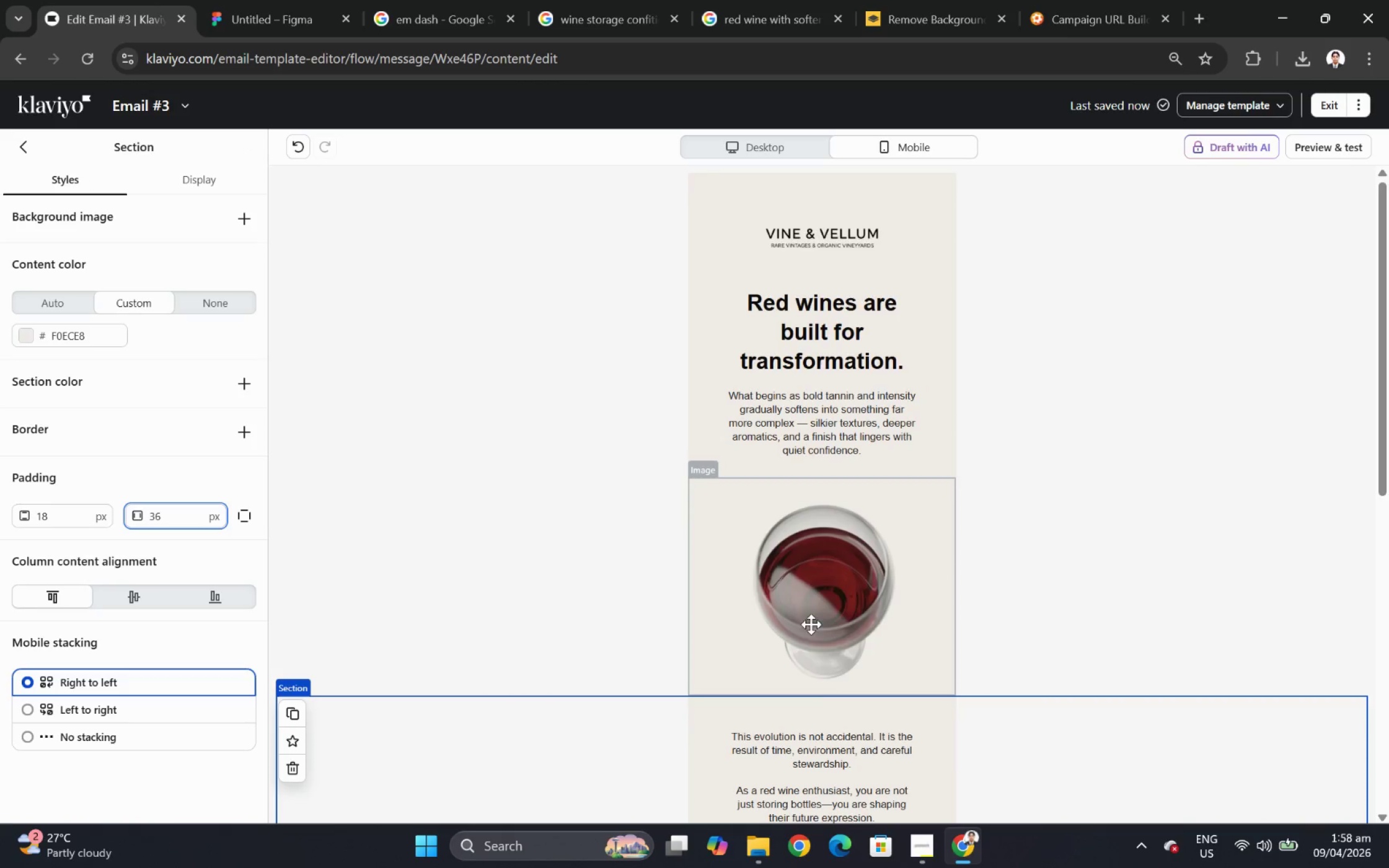 
left_click([1119, 740])
 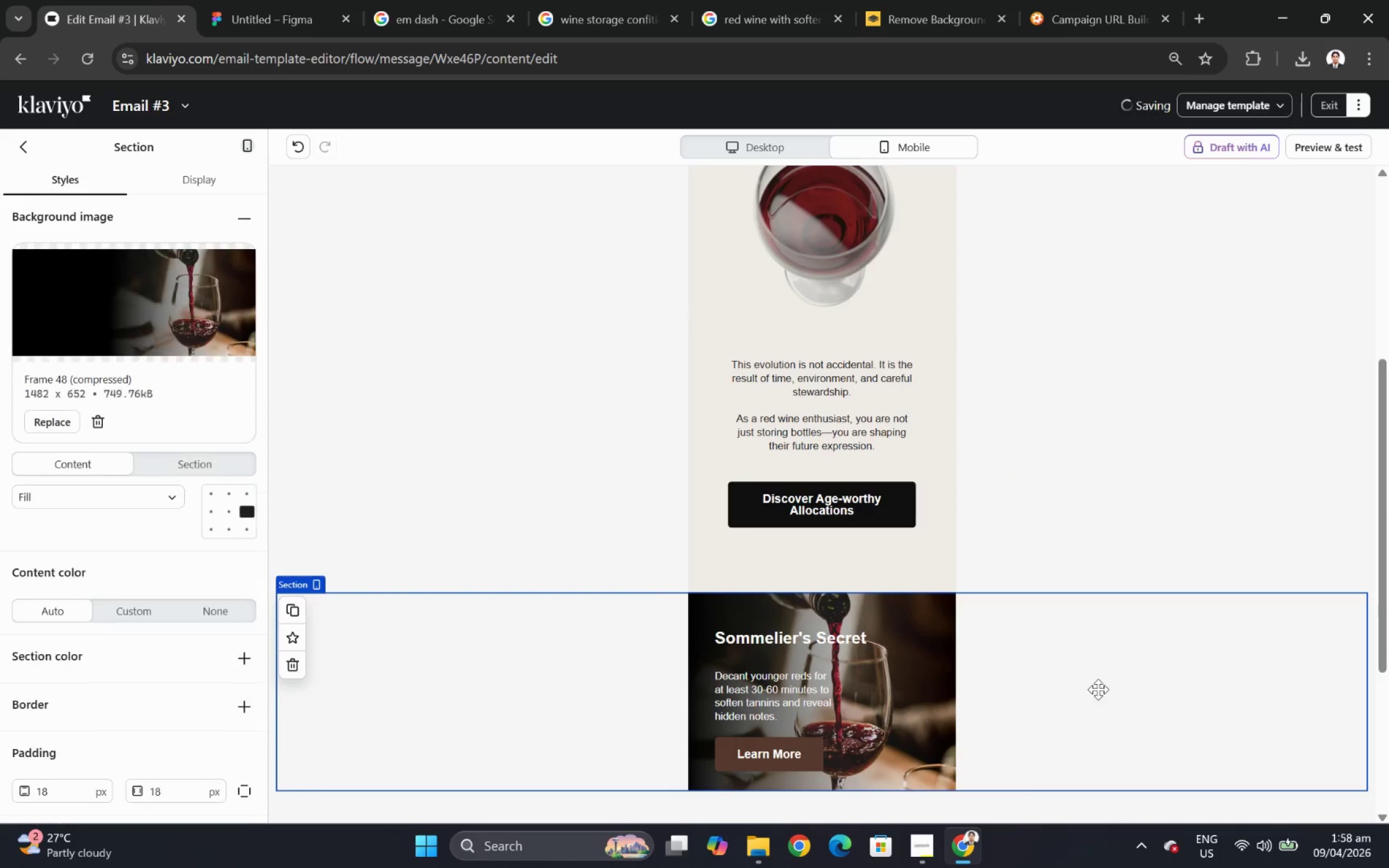 
scroll: coordinate [937, 621], scroll_direction: down, amount: 4.0
 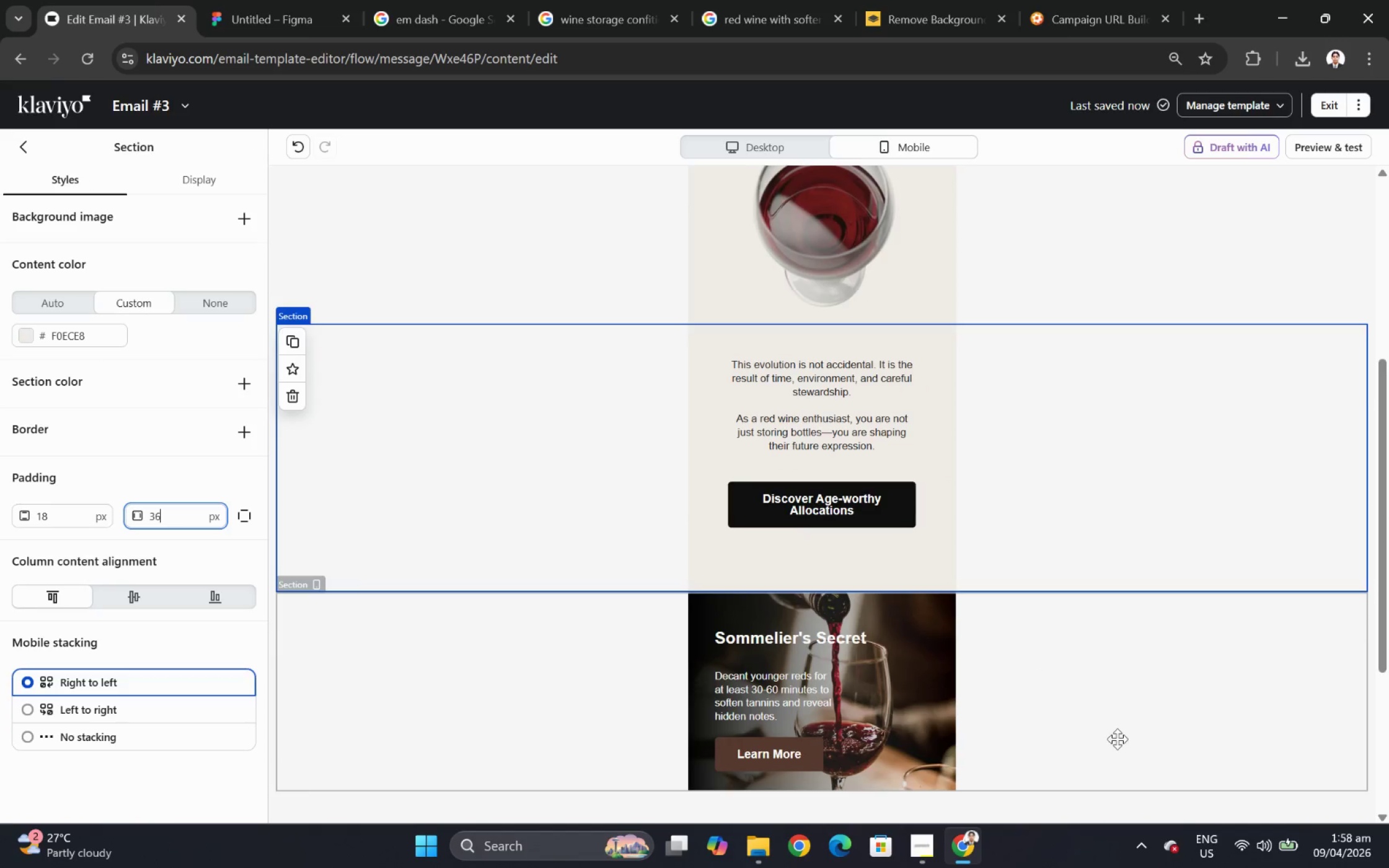 
left_click([883, 662])
 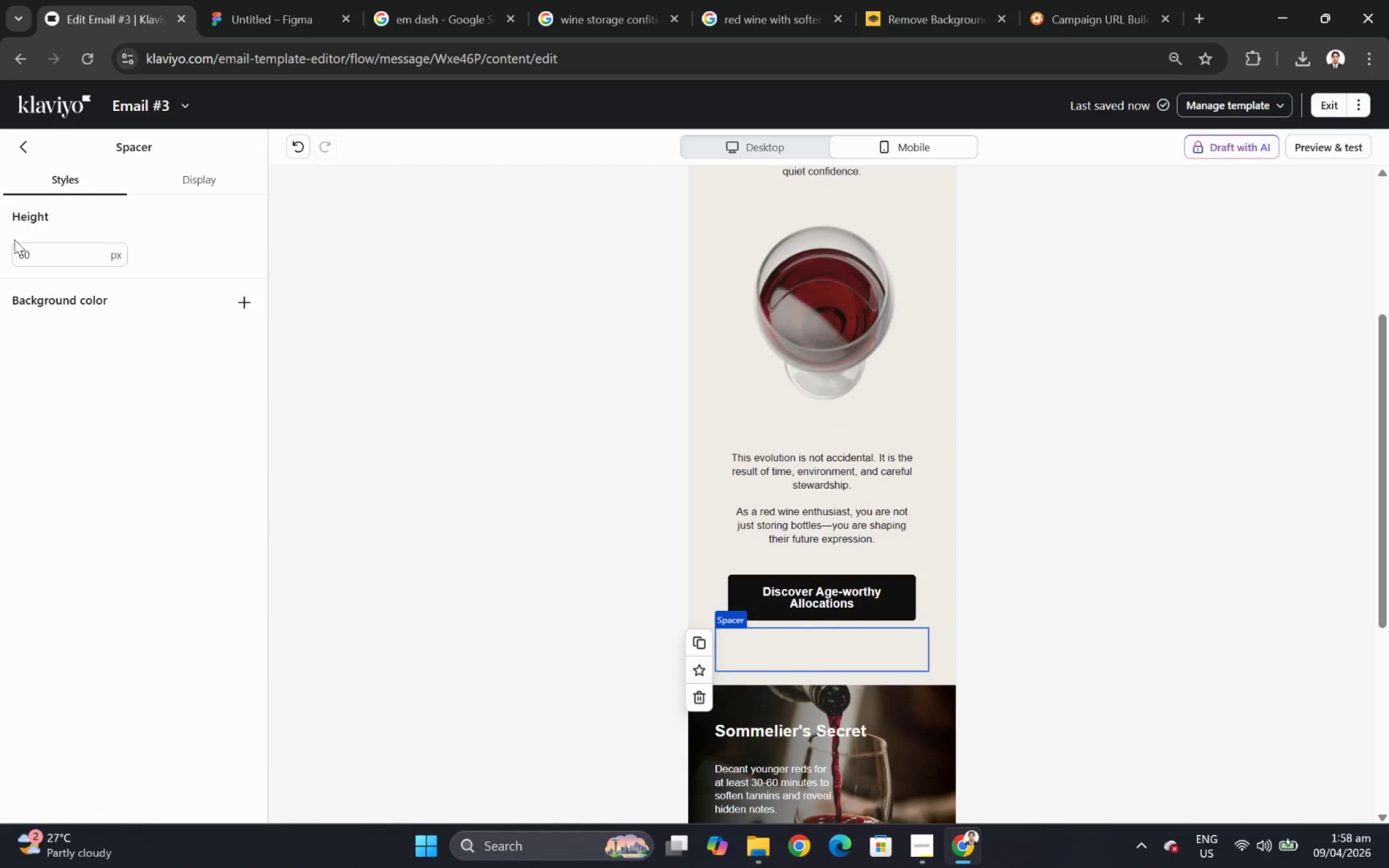 
double_click([50, 259])
 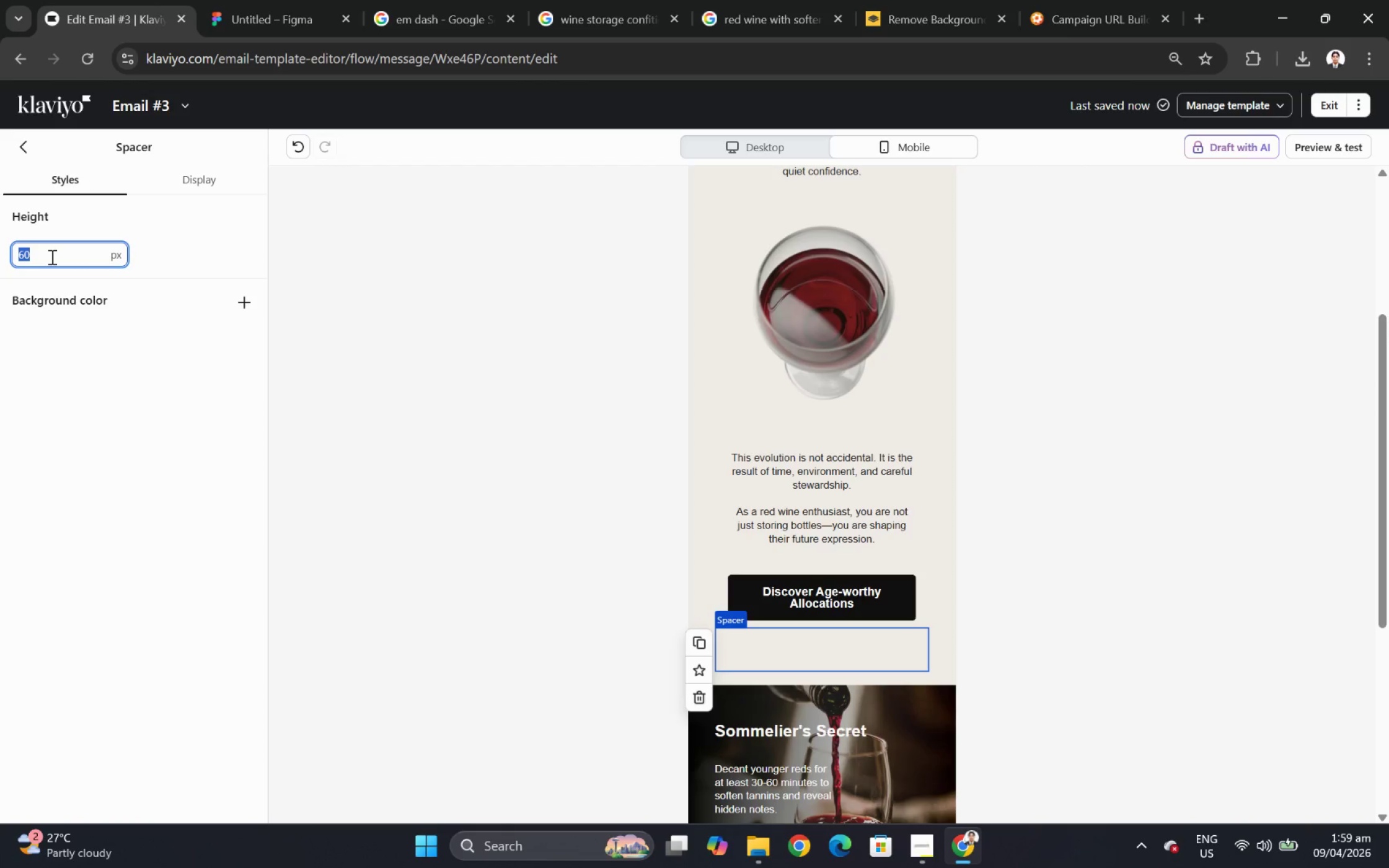 
scroll: coordinate [1097, 687], scroll_direction: up, amount: 1.0
 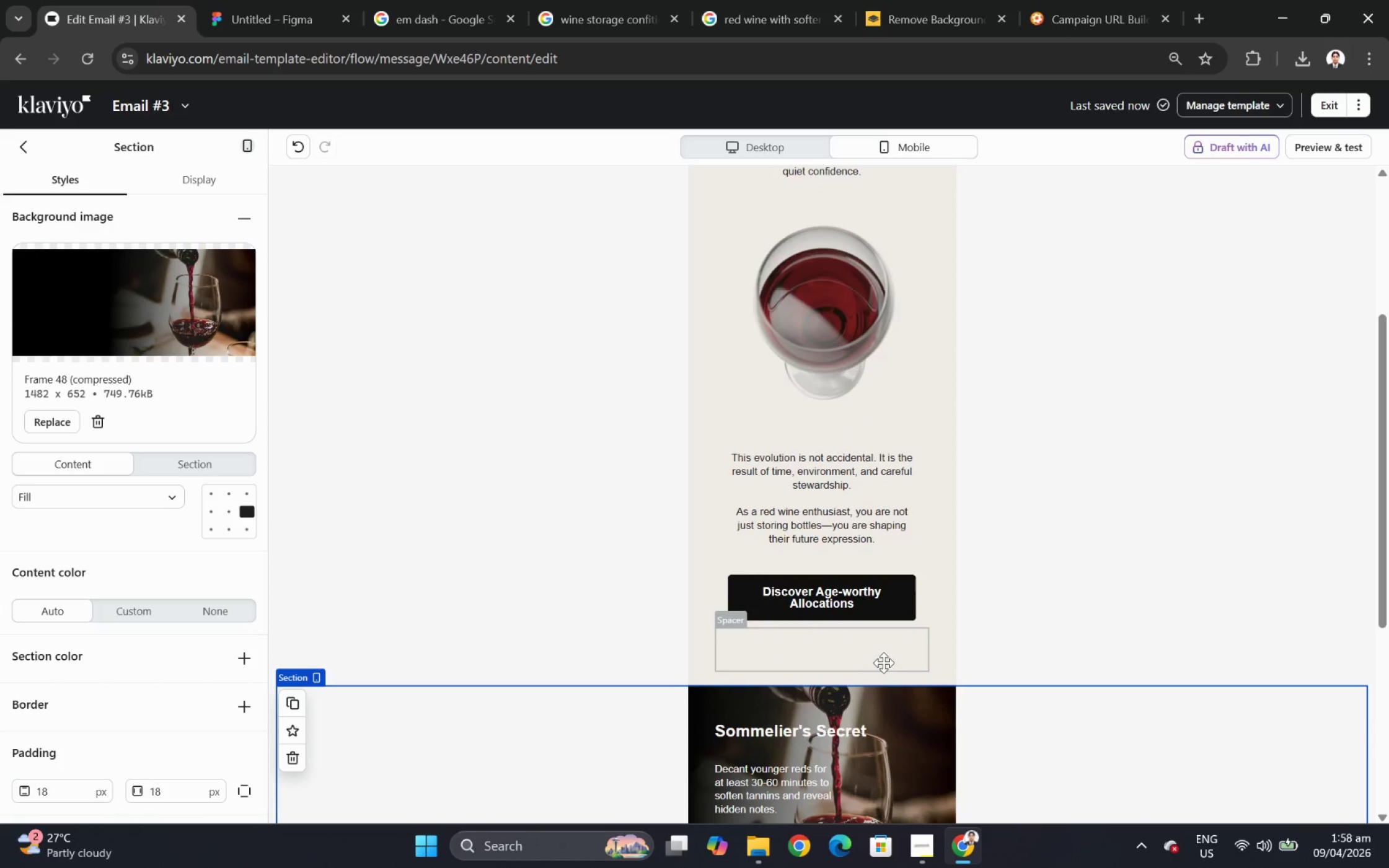 
key(Numpad5)
 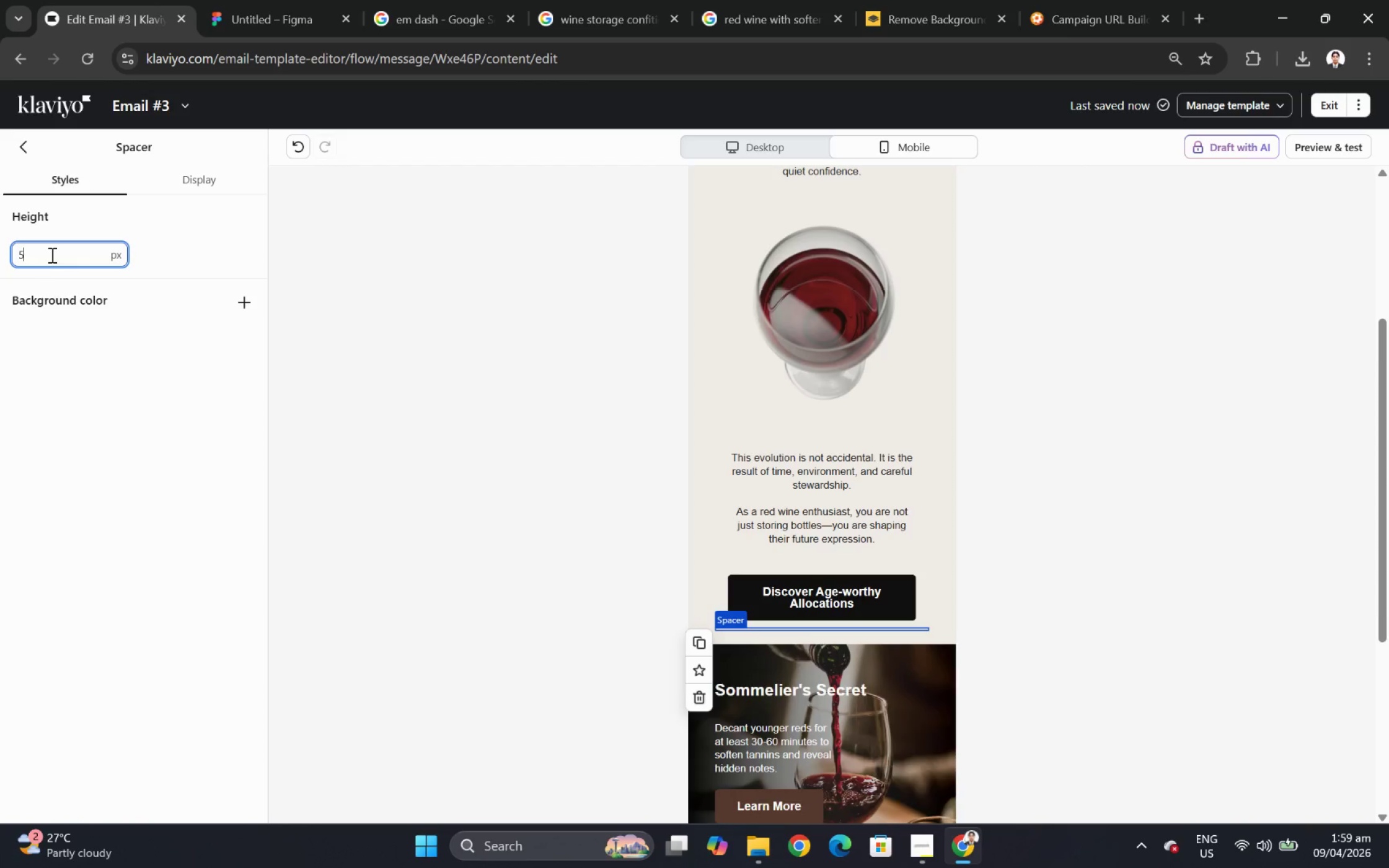 
key(Numpad0)
 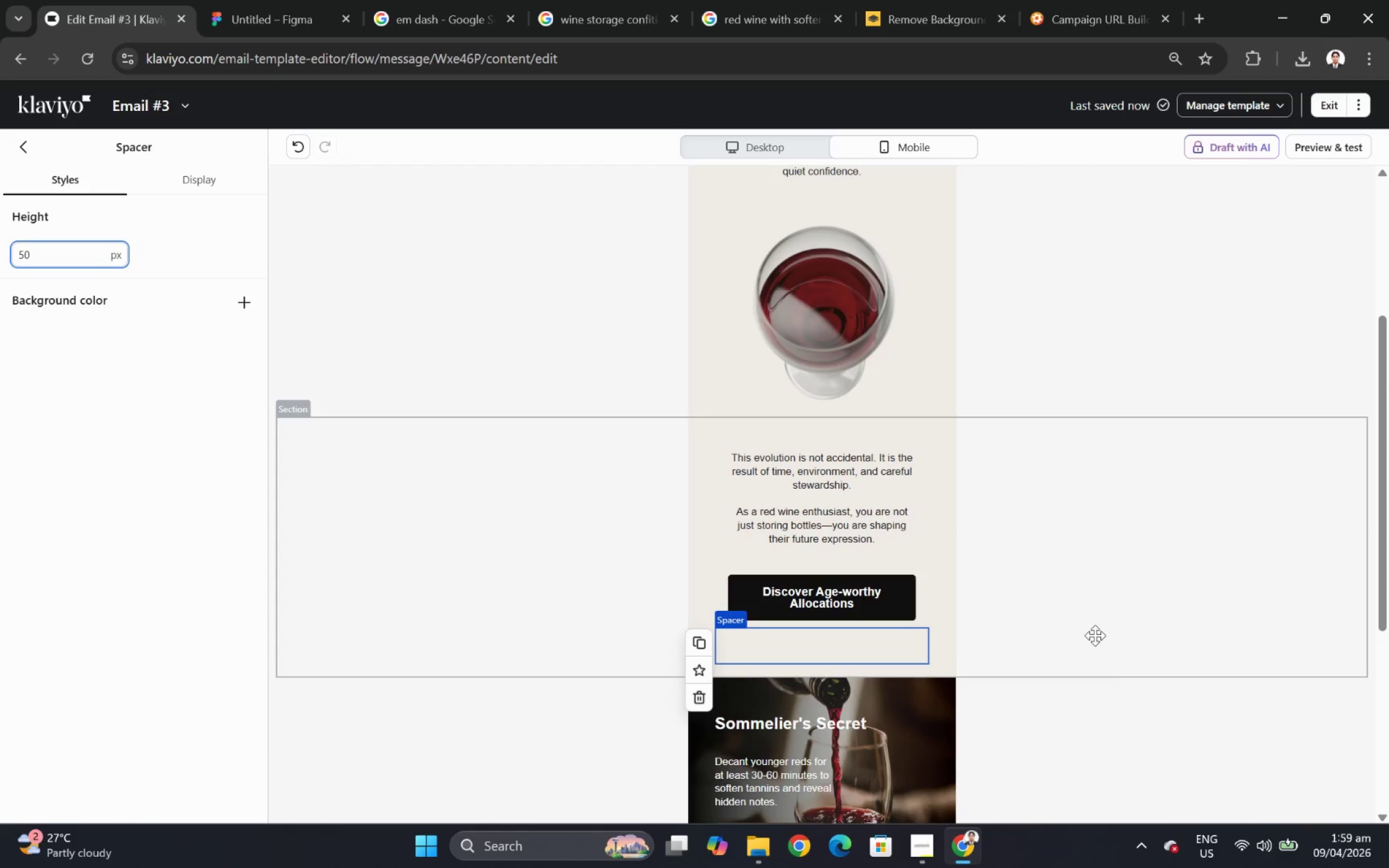 
left_click([1176, 763])
 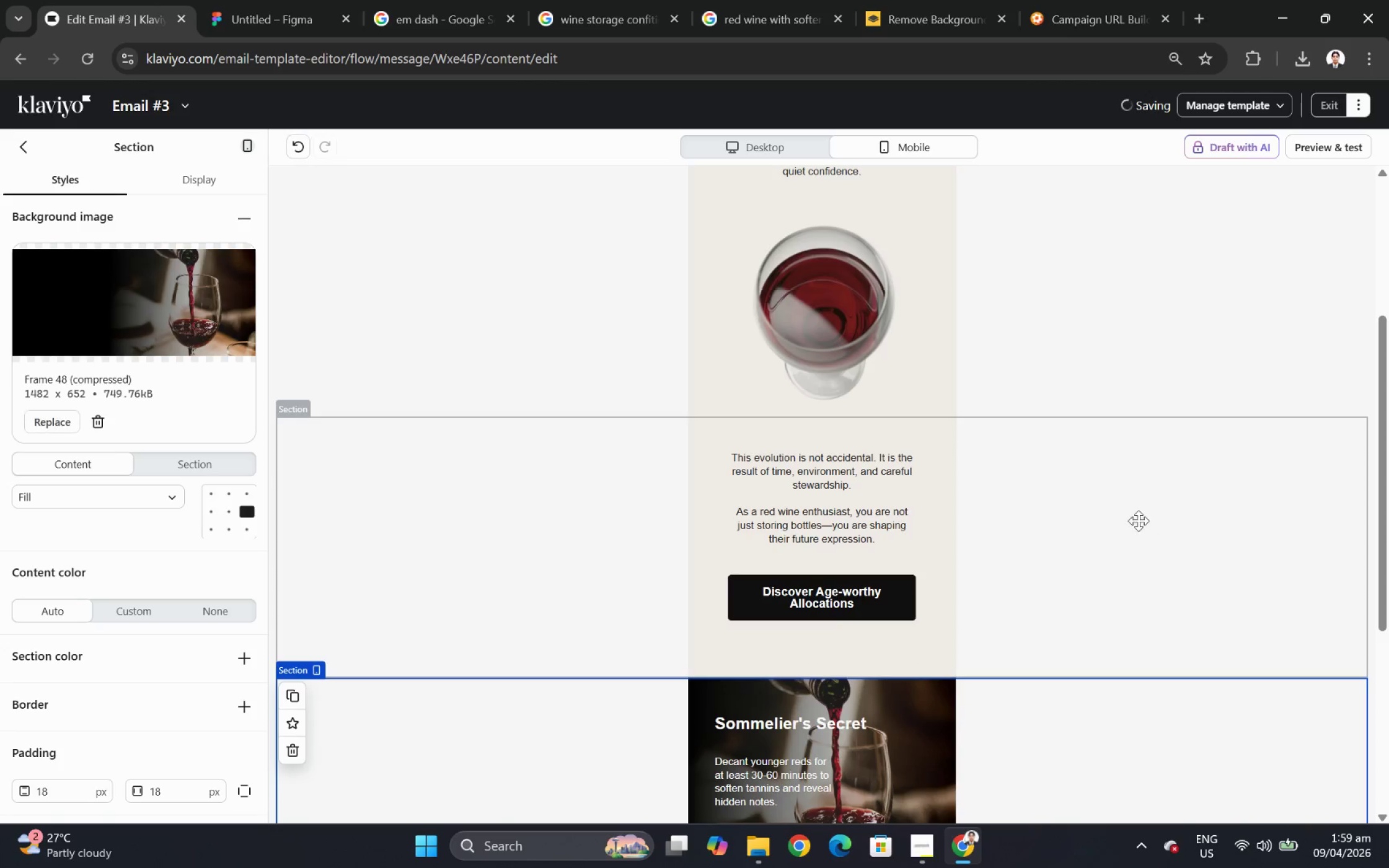 
scroll: coordinate [1134, 491], scroll_direction: up, amount: 3.0
 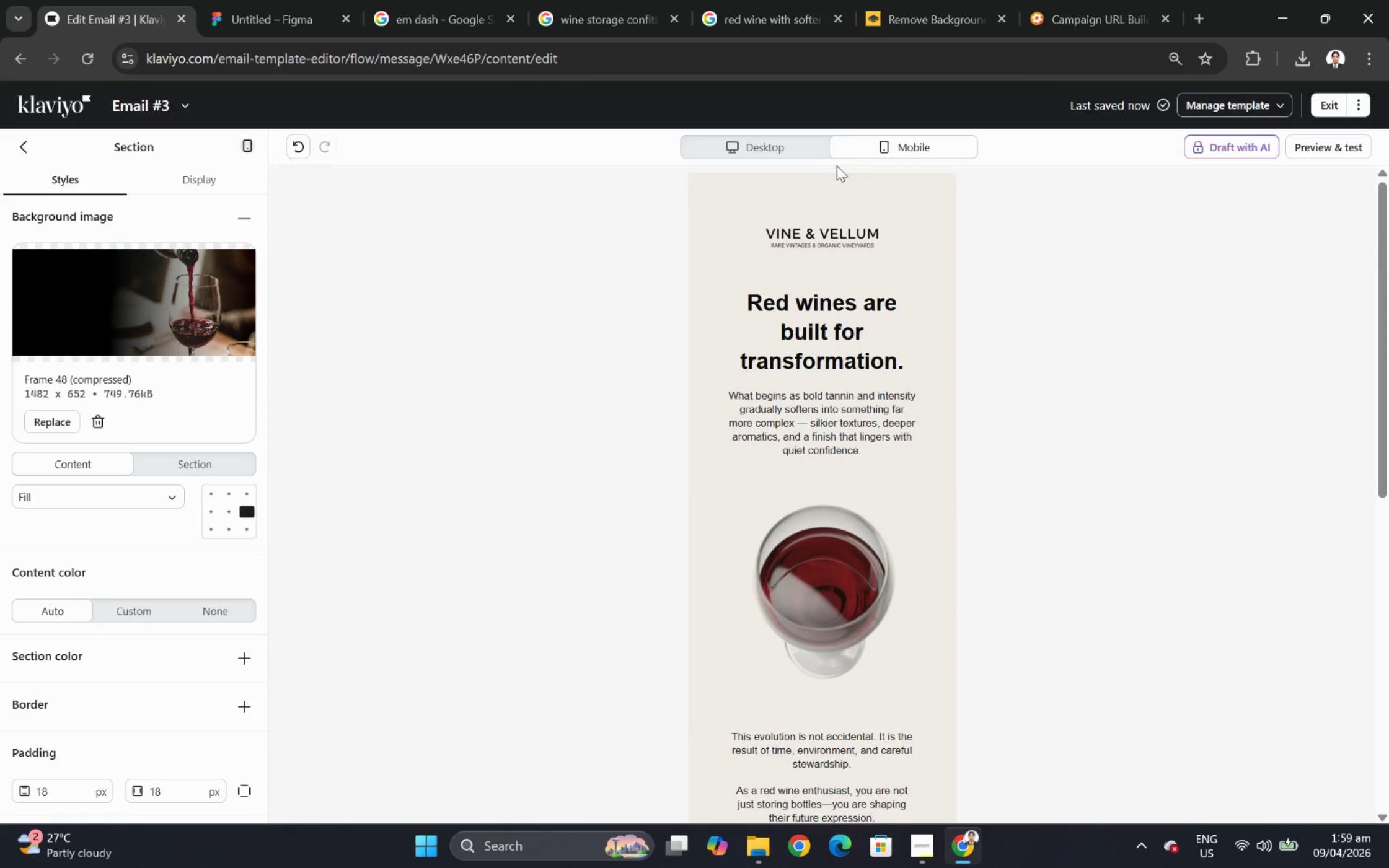 
left_click([784, 146])
 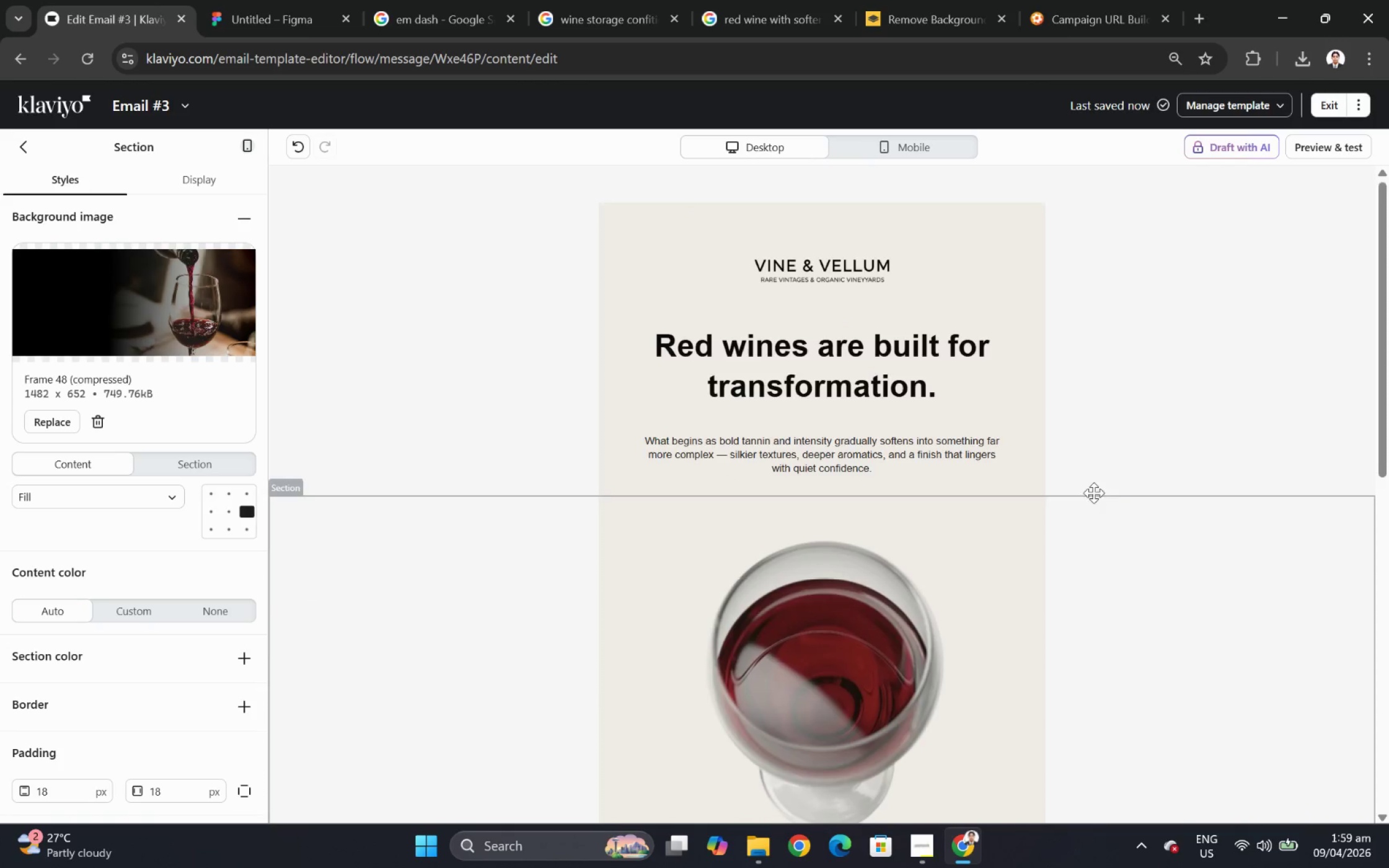 
scroll: coordinate [1171, 525], scroll_direction: down, amount: 5.0
 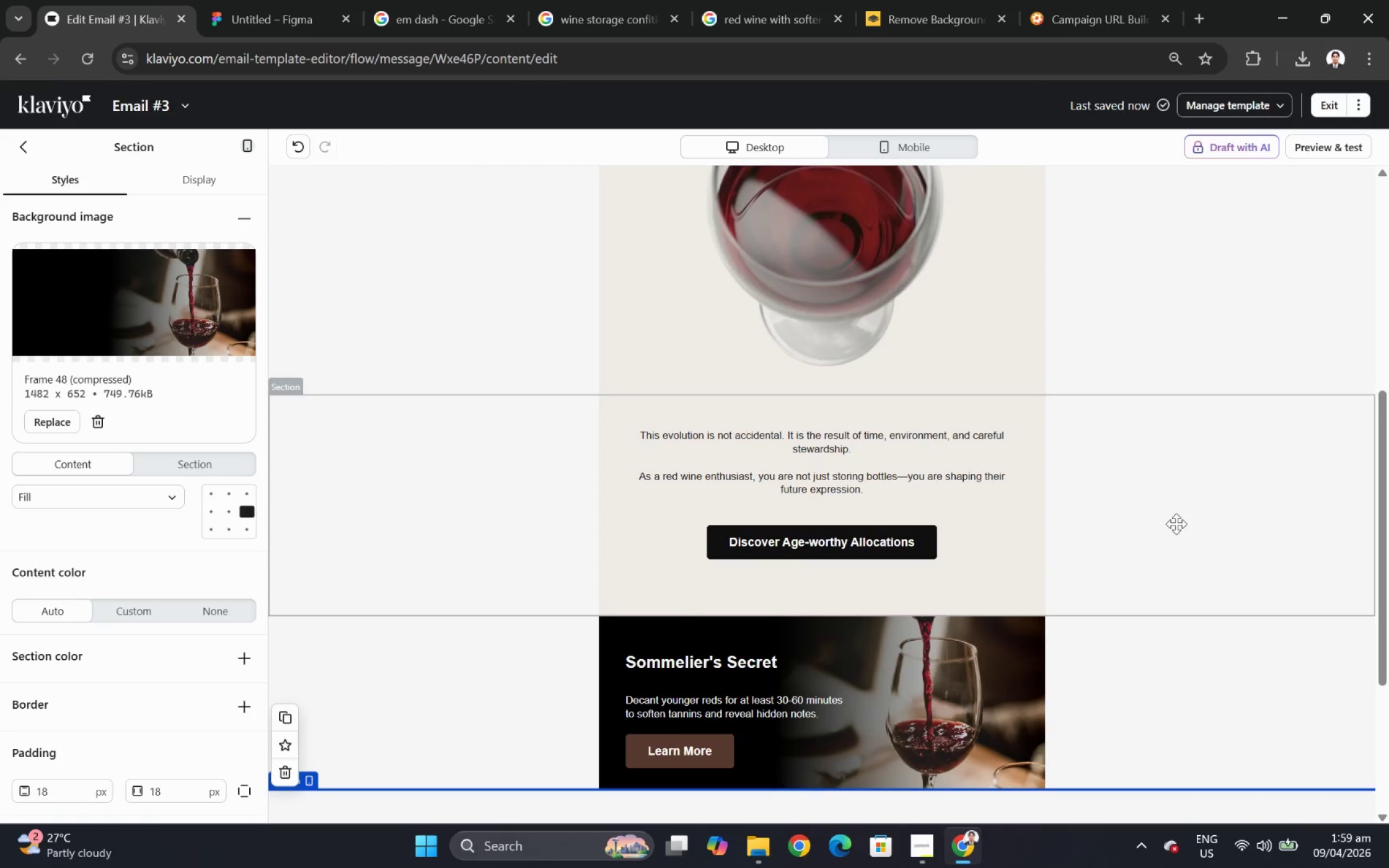 
scroll: coordinate [1178, 524], scroll_direction: up, amount: 2.0
 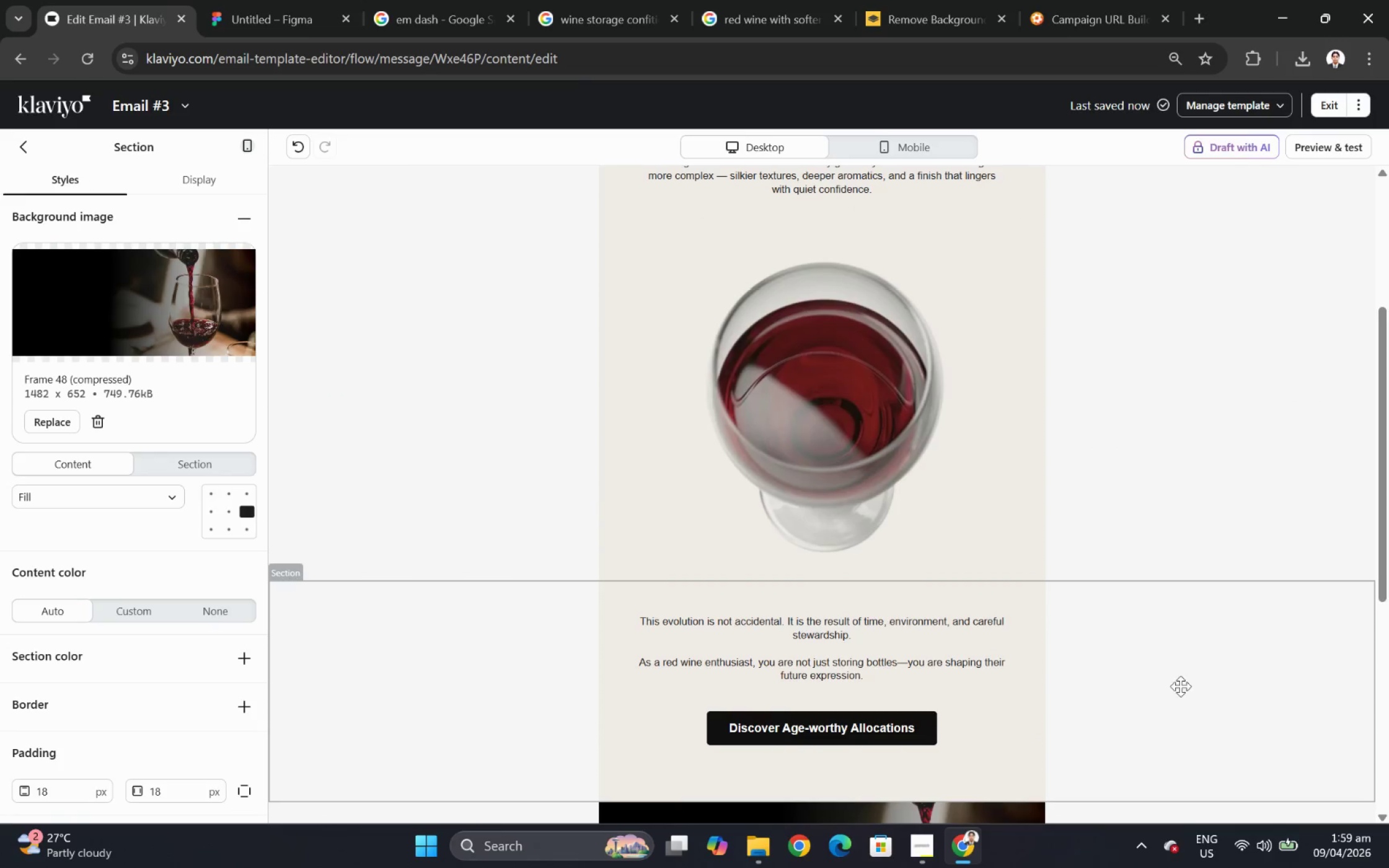 
left_click([908, 445])
 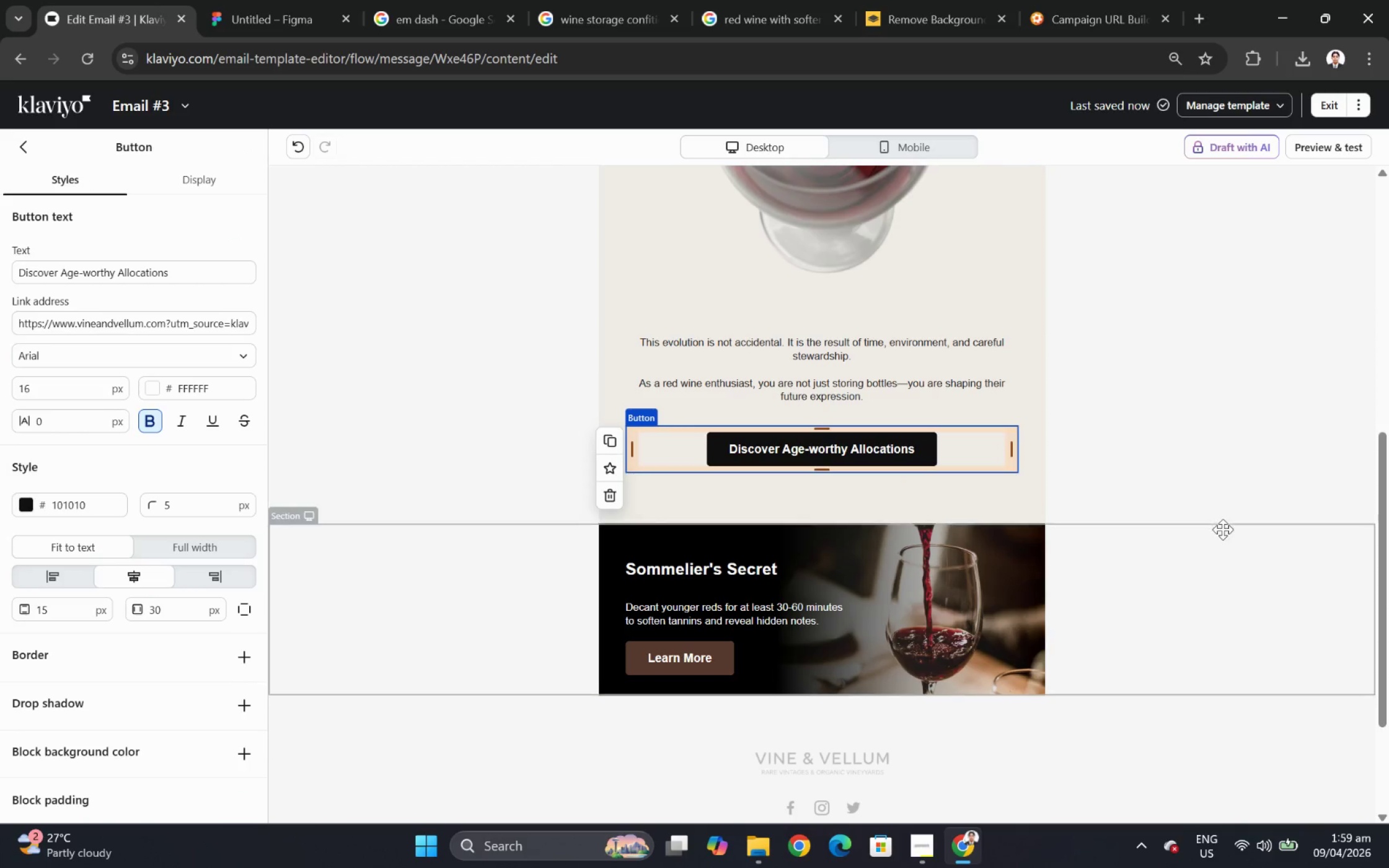 
scroll: coordinate [1176, 681], scroll_direction: down, amount: 3.0
 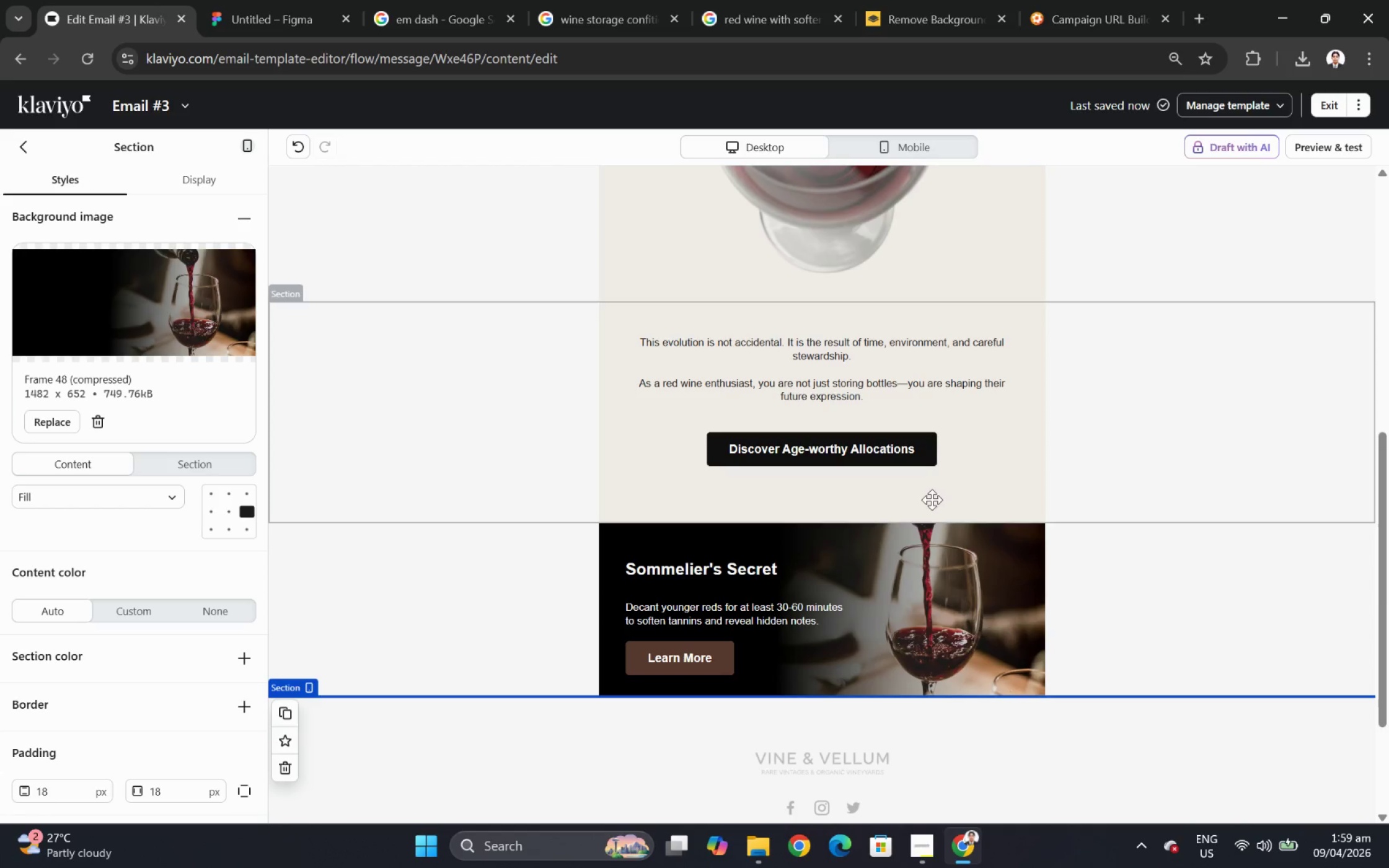 
scroll: coordinate [1222, 519], scroll_direction: up, amount: 8.0
 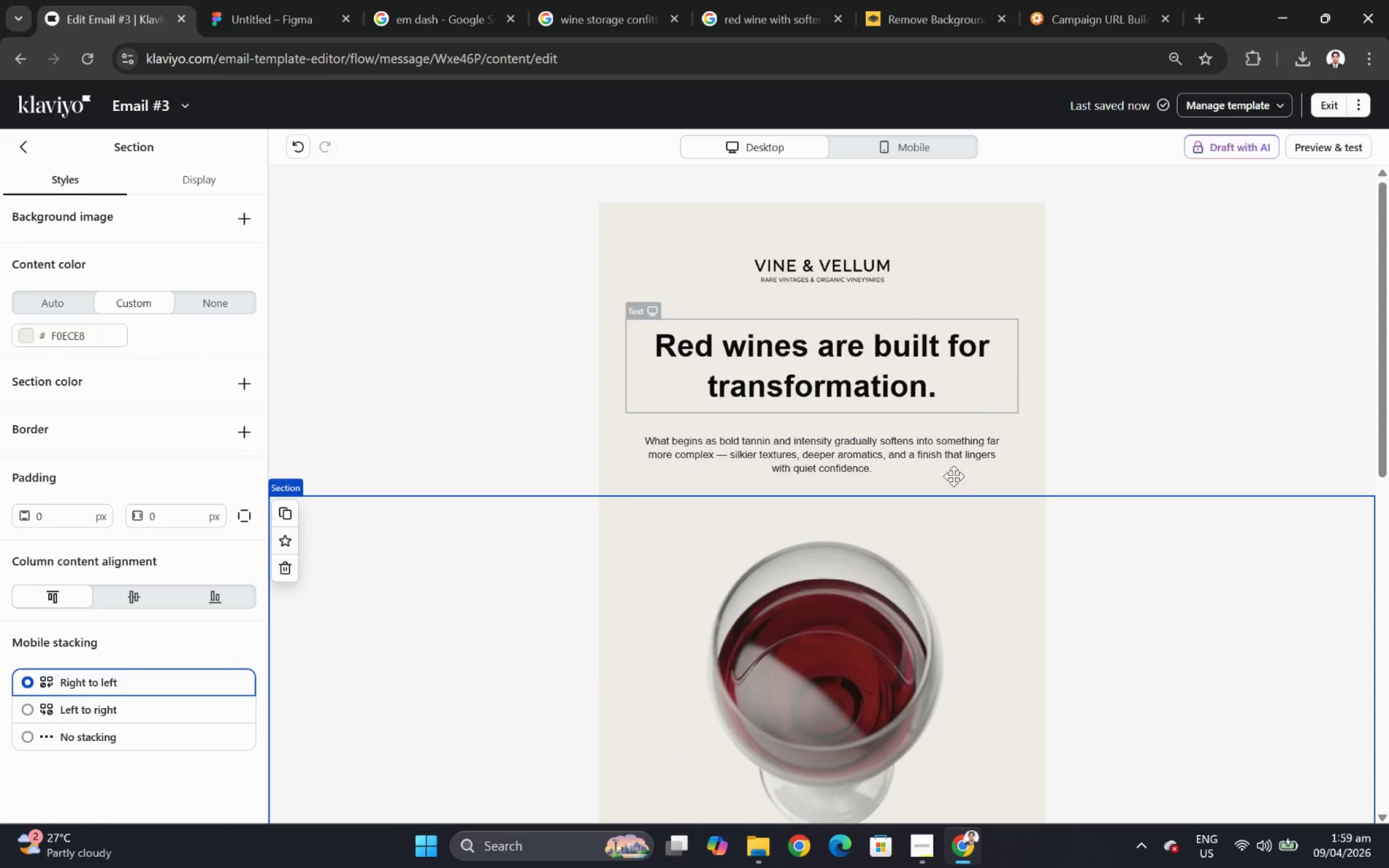 
left_click([920, 846])